 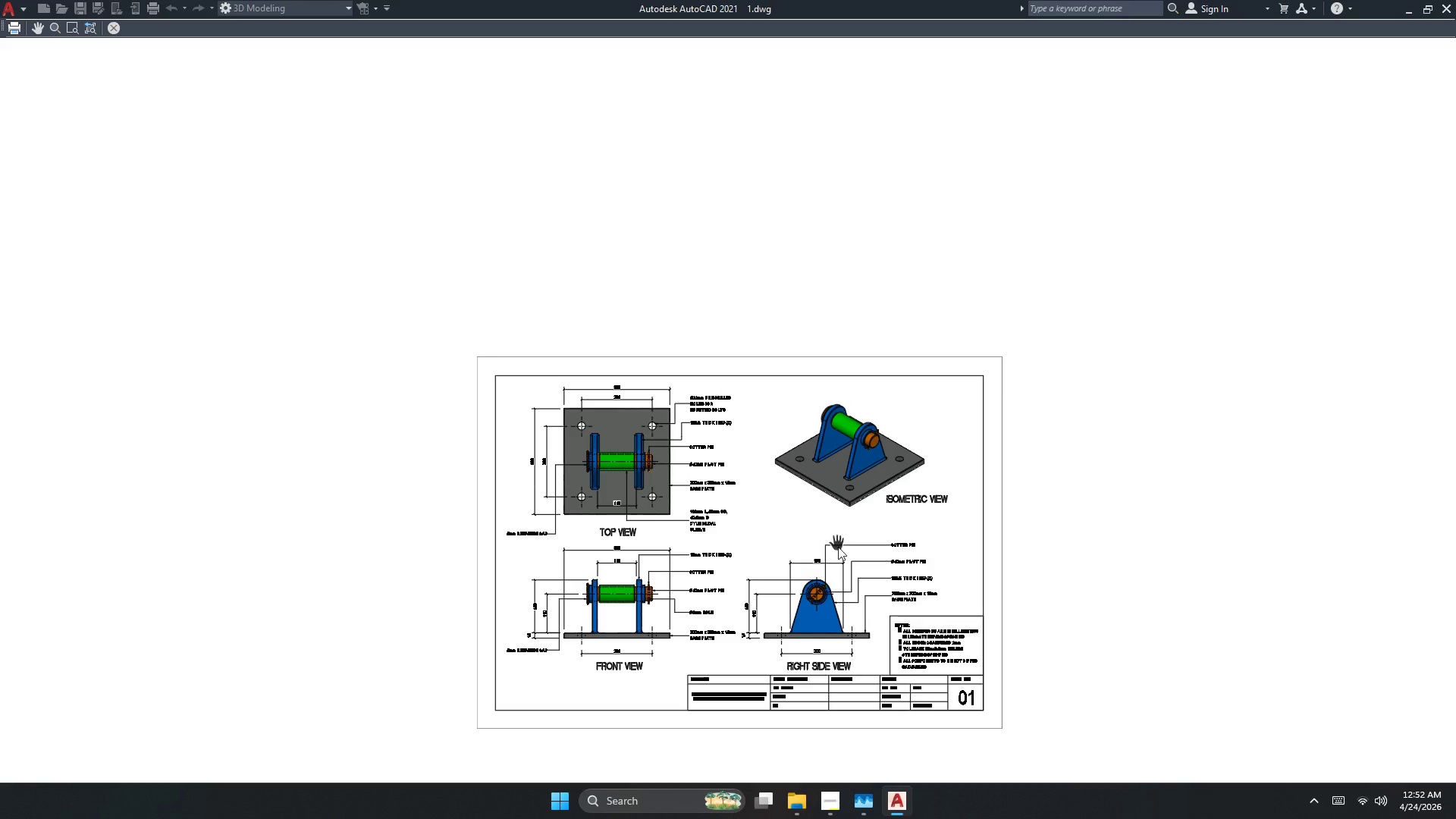 
scroll: coordinate [806, 510], scroll_direction: up, amount: 1.0
 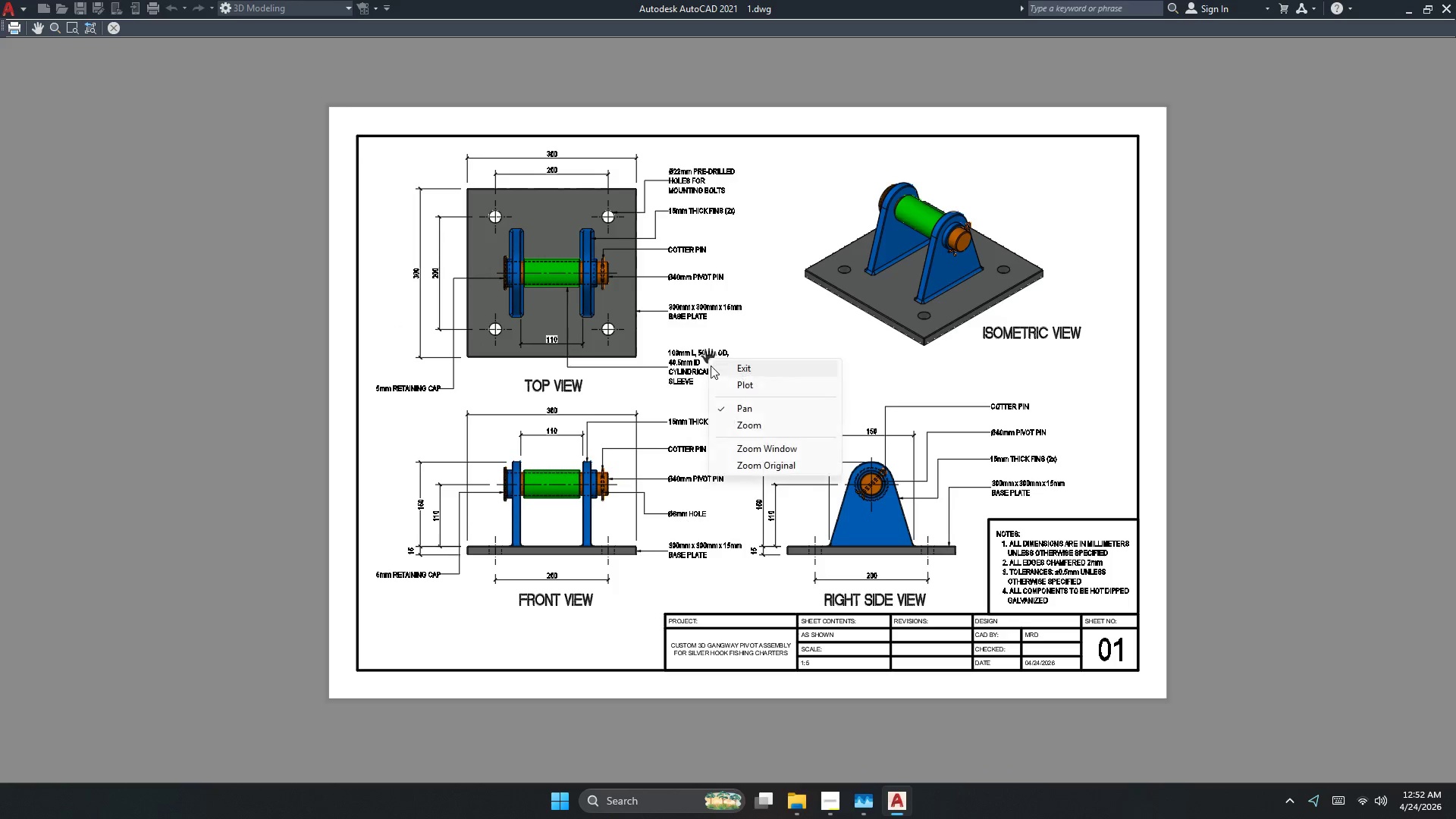 
left_click([718, 385])
 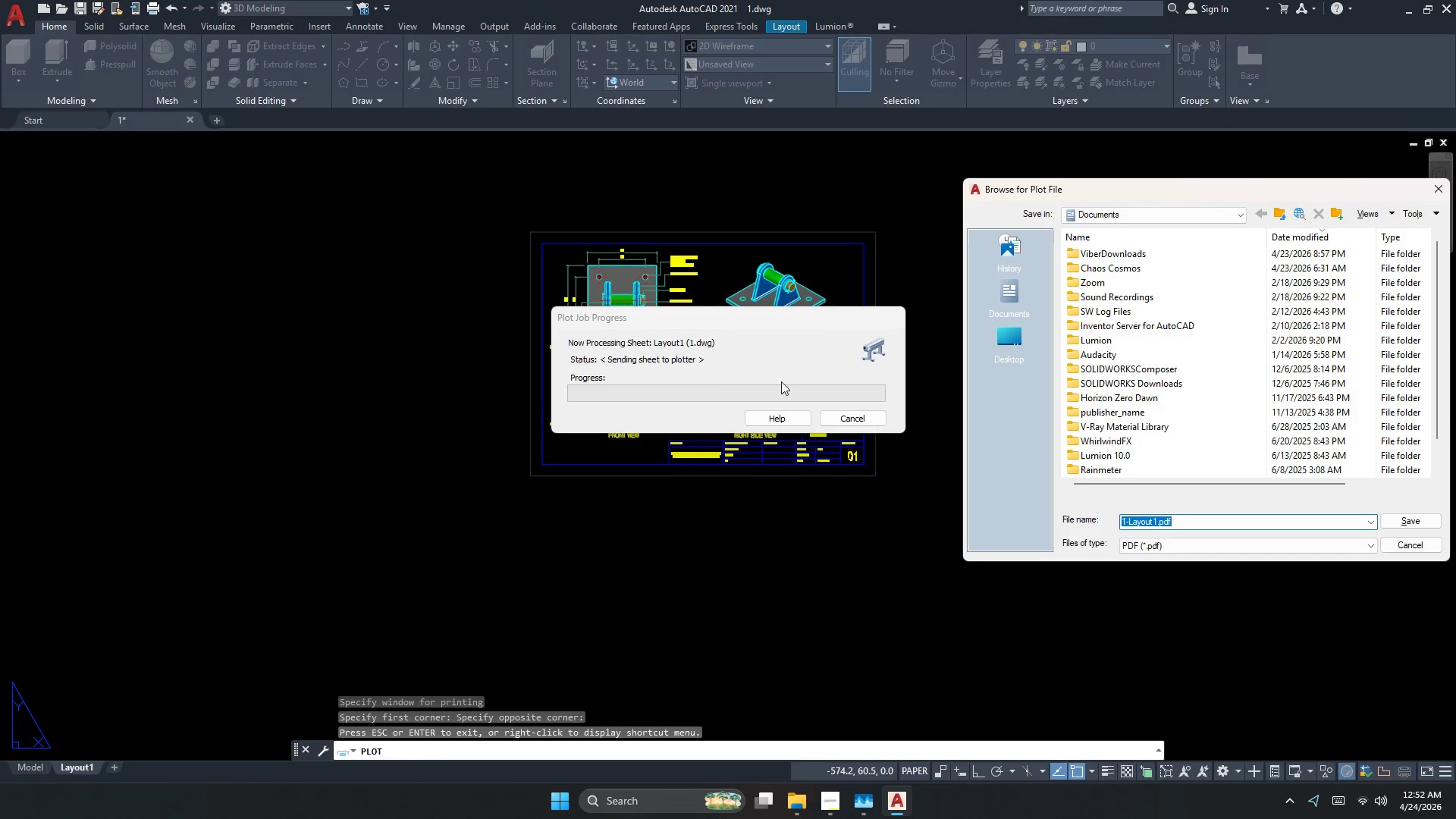 
left_click([1170, 216])
 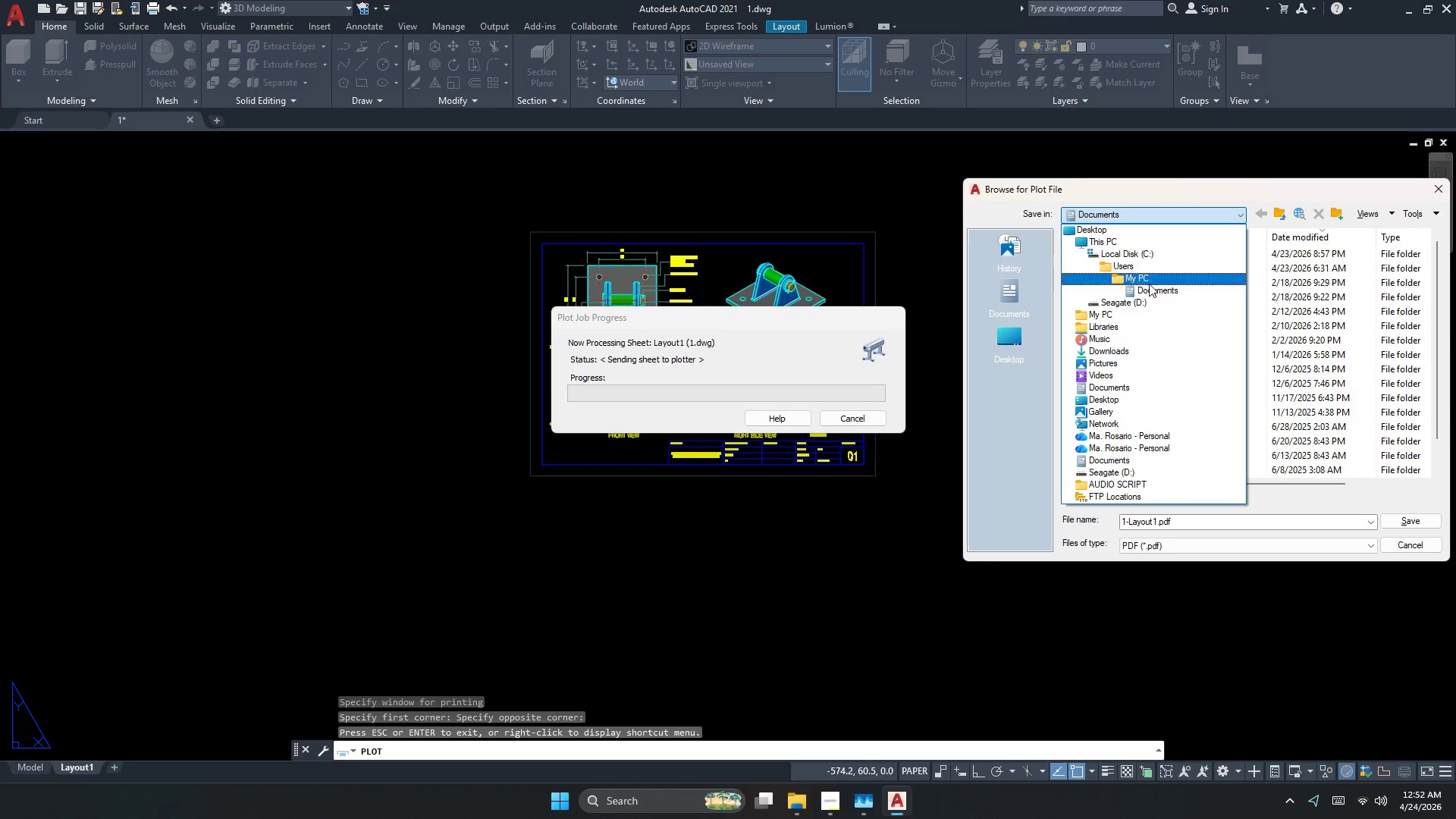 
left_click([1144, 300])
 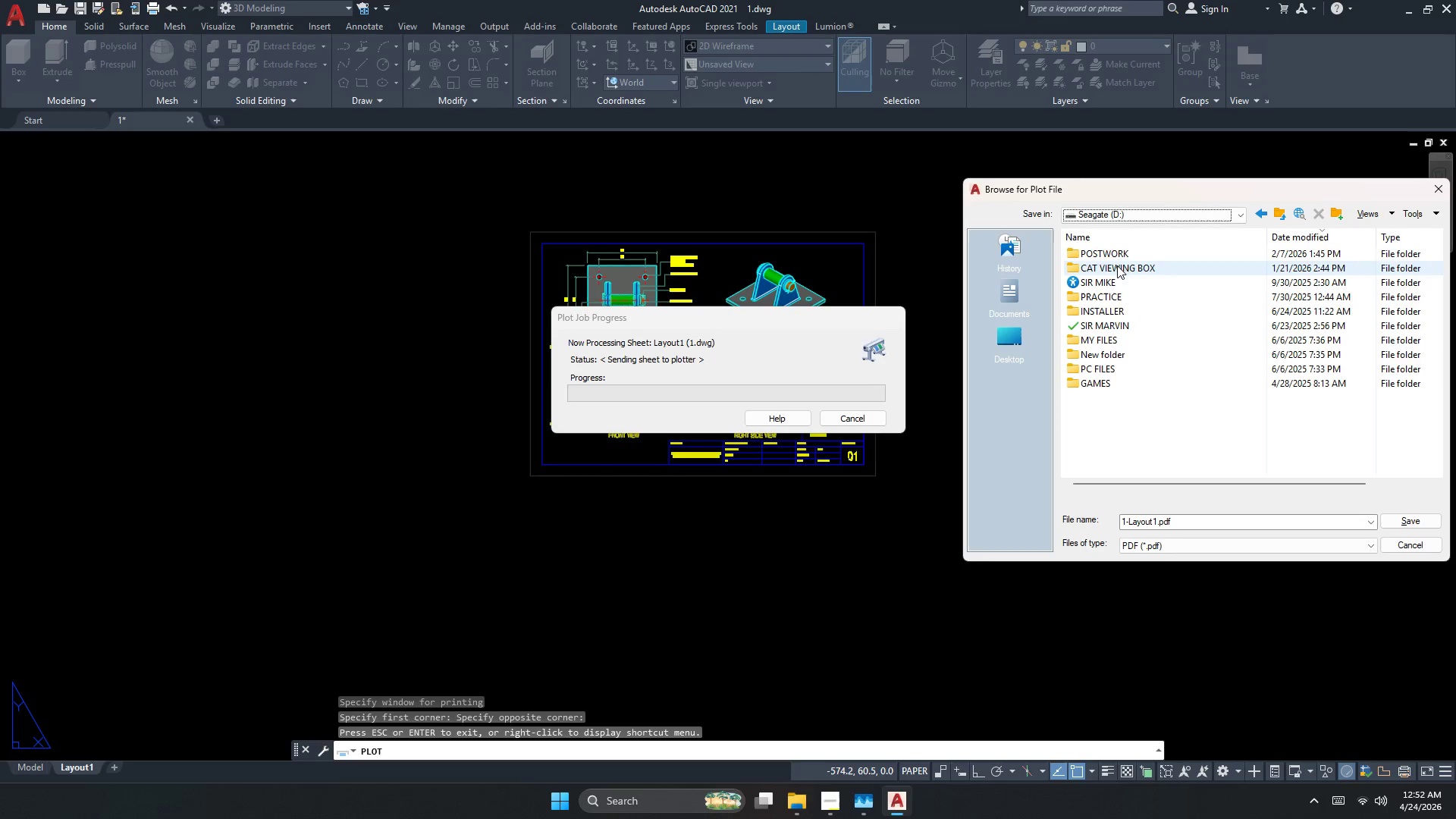 
double_click([1116, 253])
 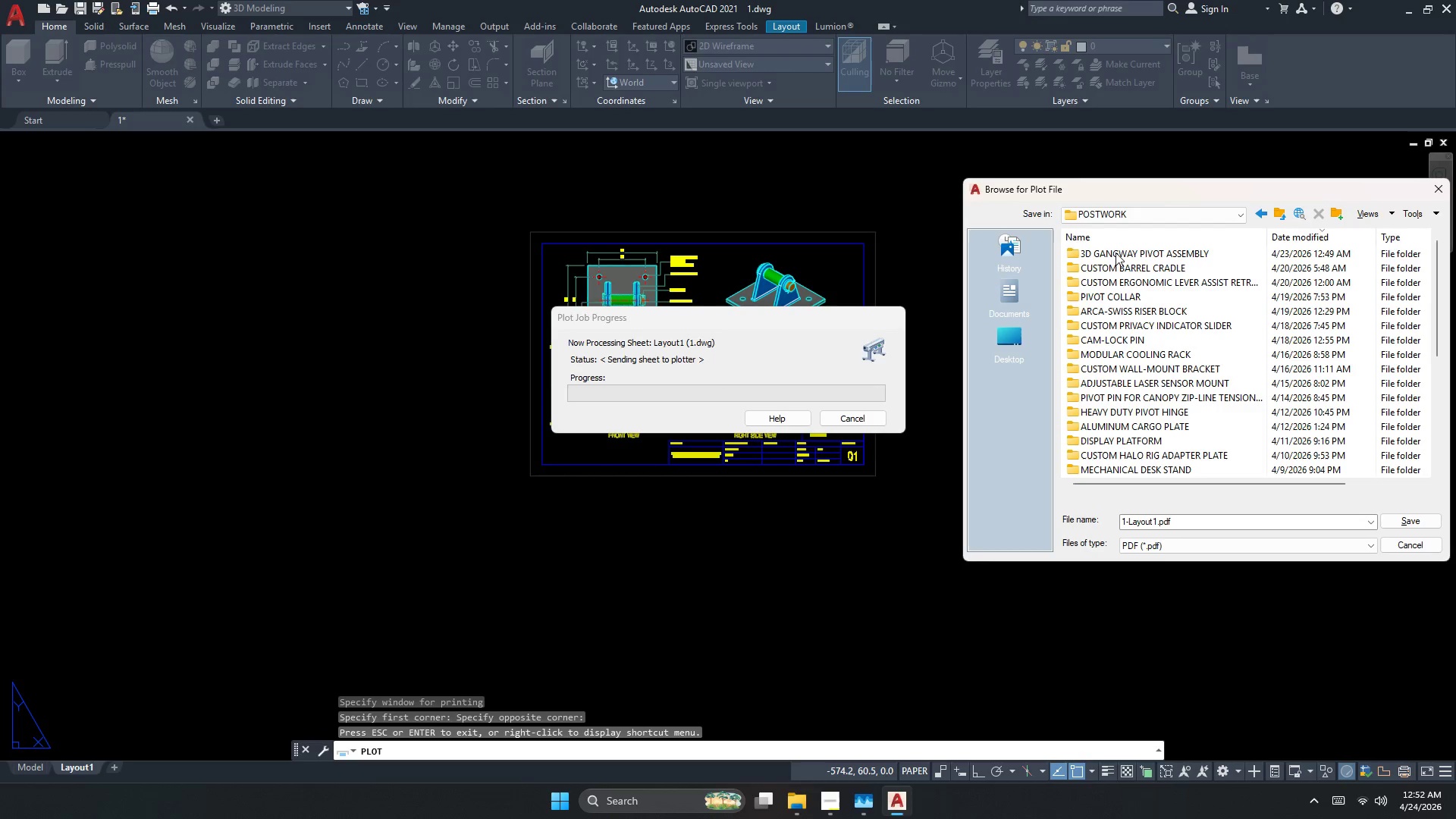 
double_click([1116, 253])
 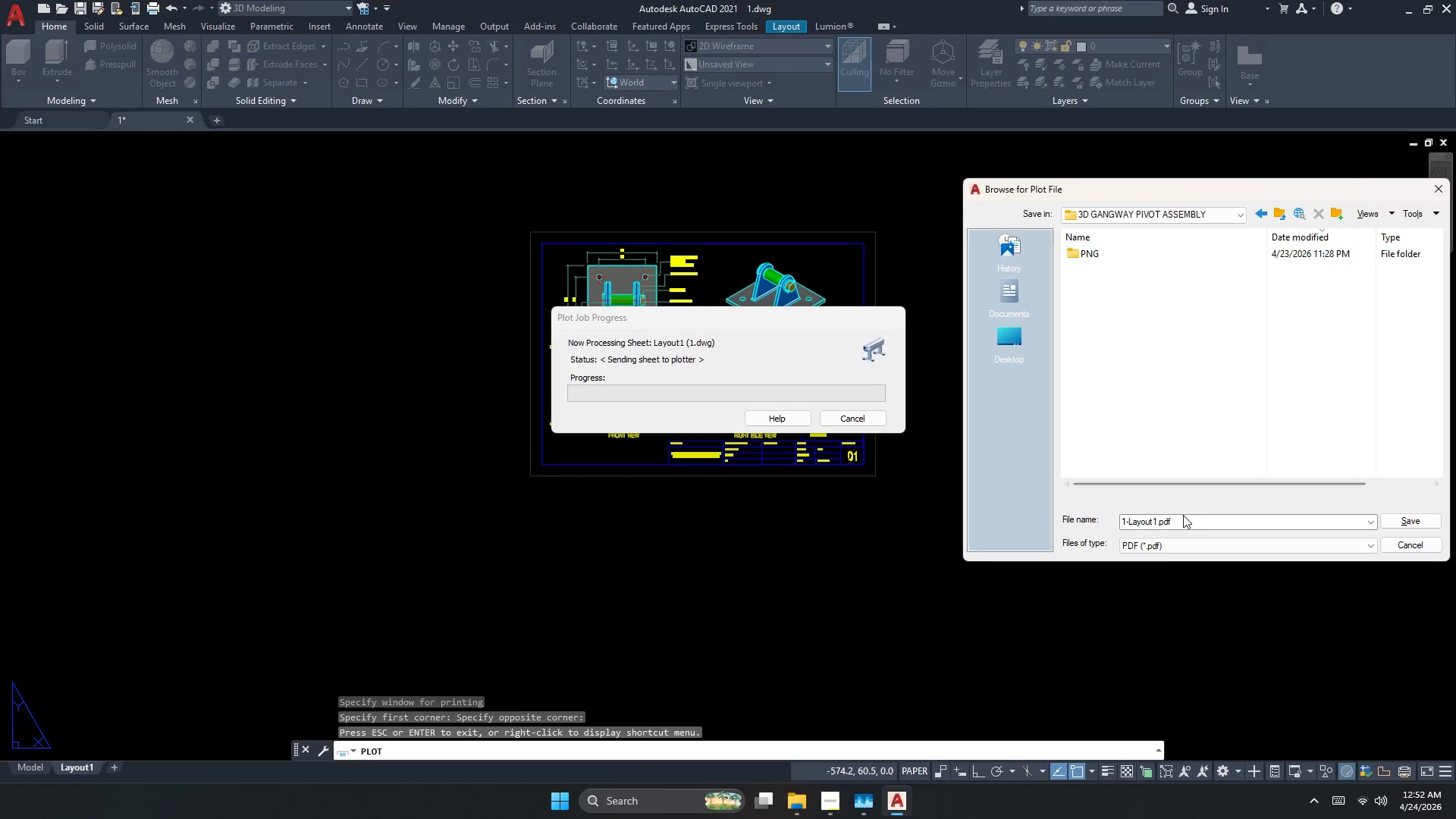 
left_click([1189, 522])
 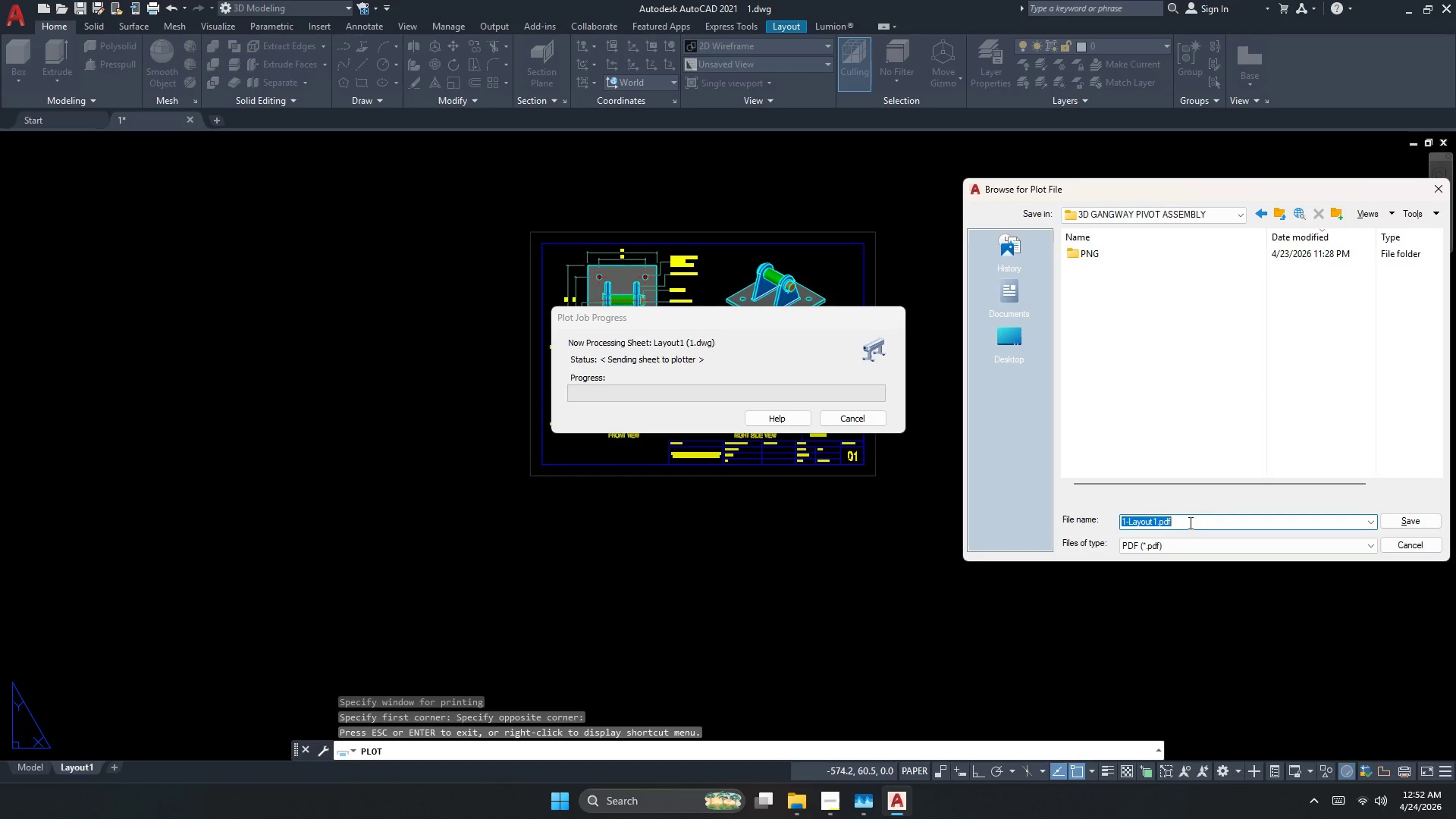 
type(od)
key(Backspace)
key(Backspace)
type(pdf)
 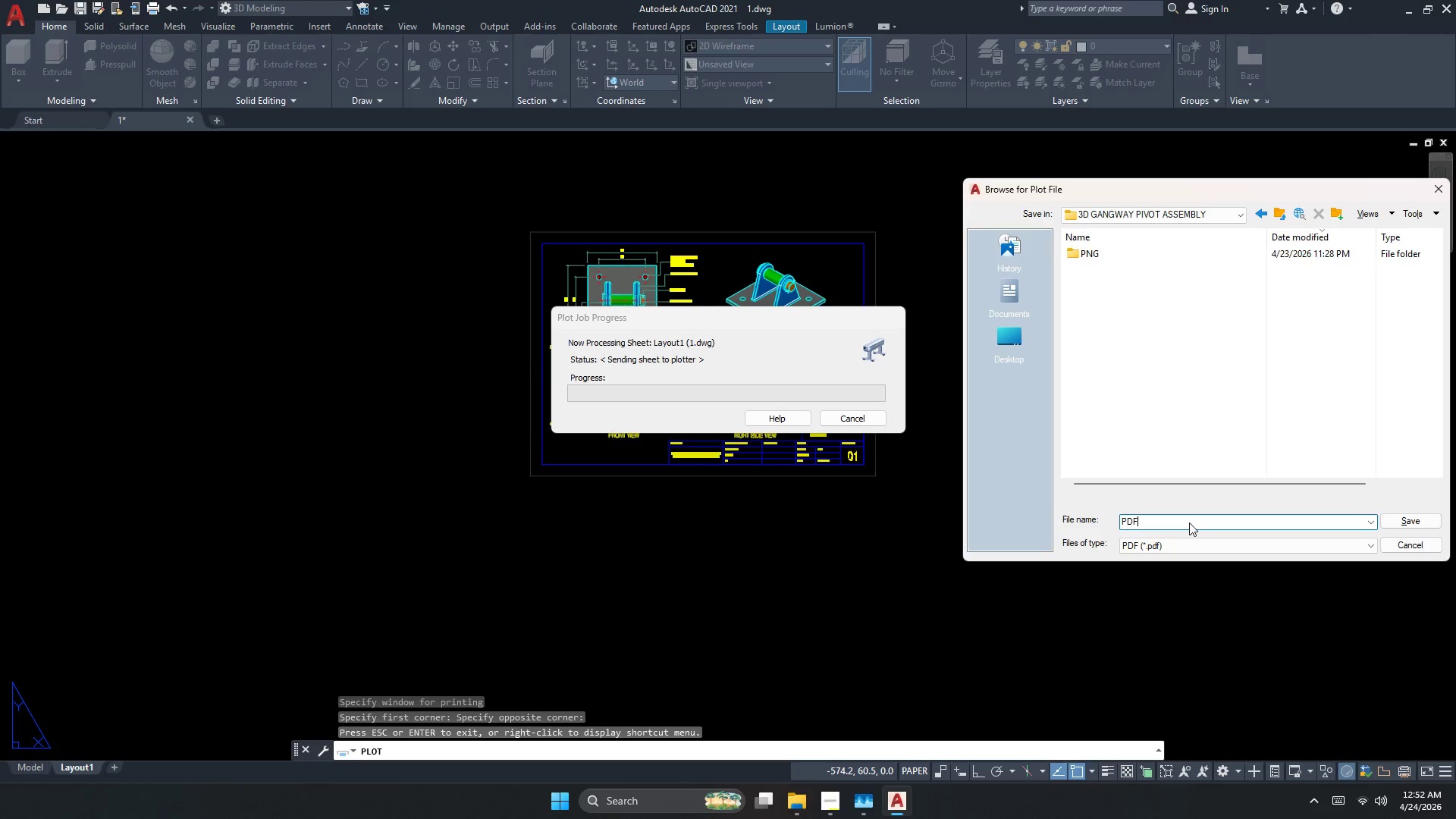 
key(Enter)
 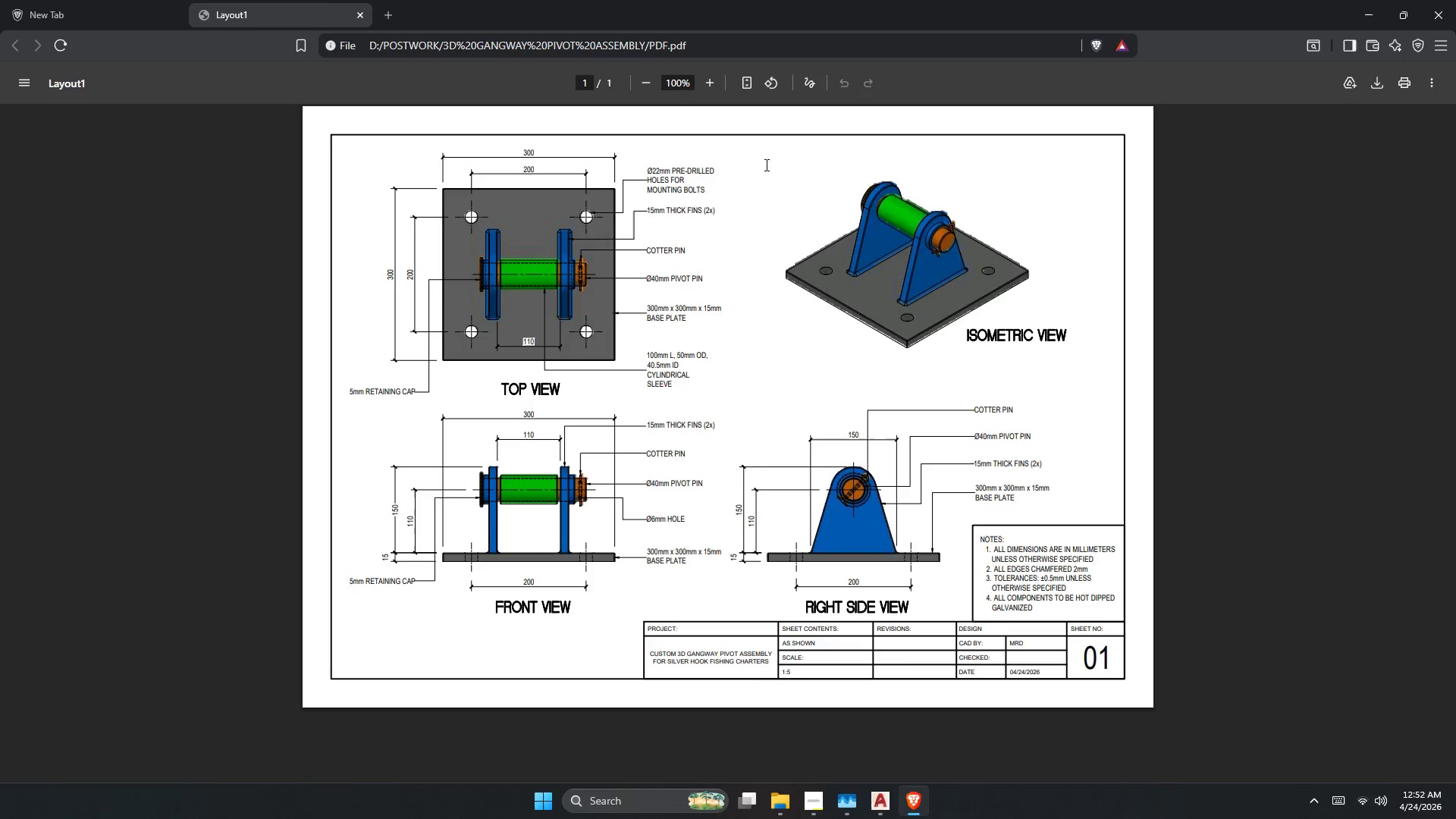 
scroll: coordinate [761, 162], scroll_direction: up, amount: 1.0
 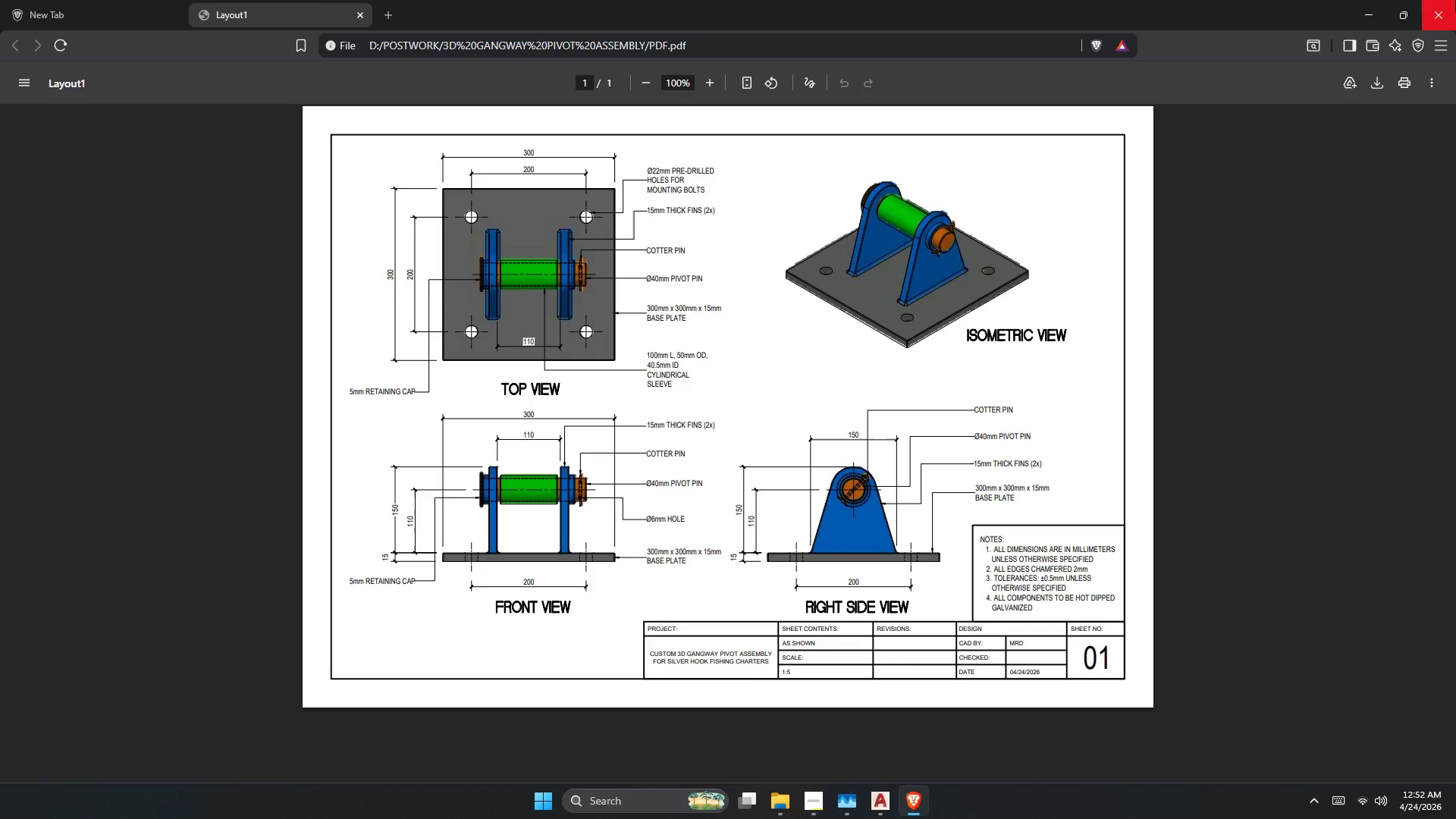 
left_click([1455, 0])
 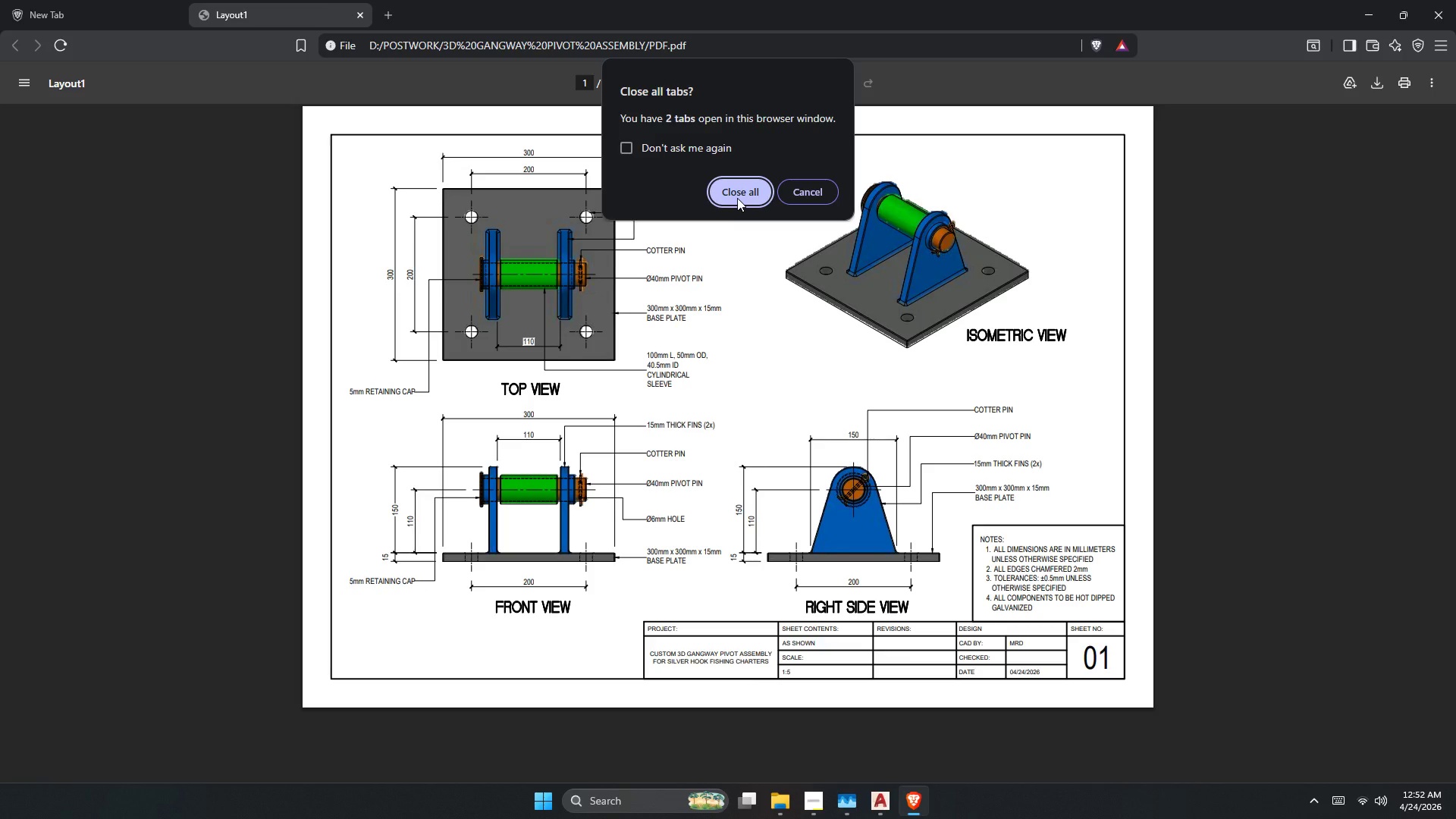 
left_click([737, 198])
 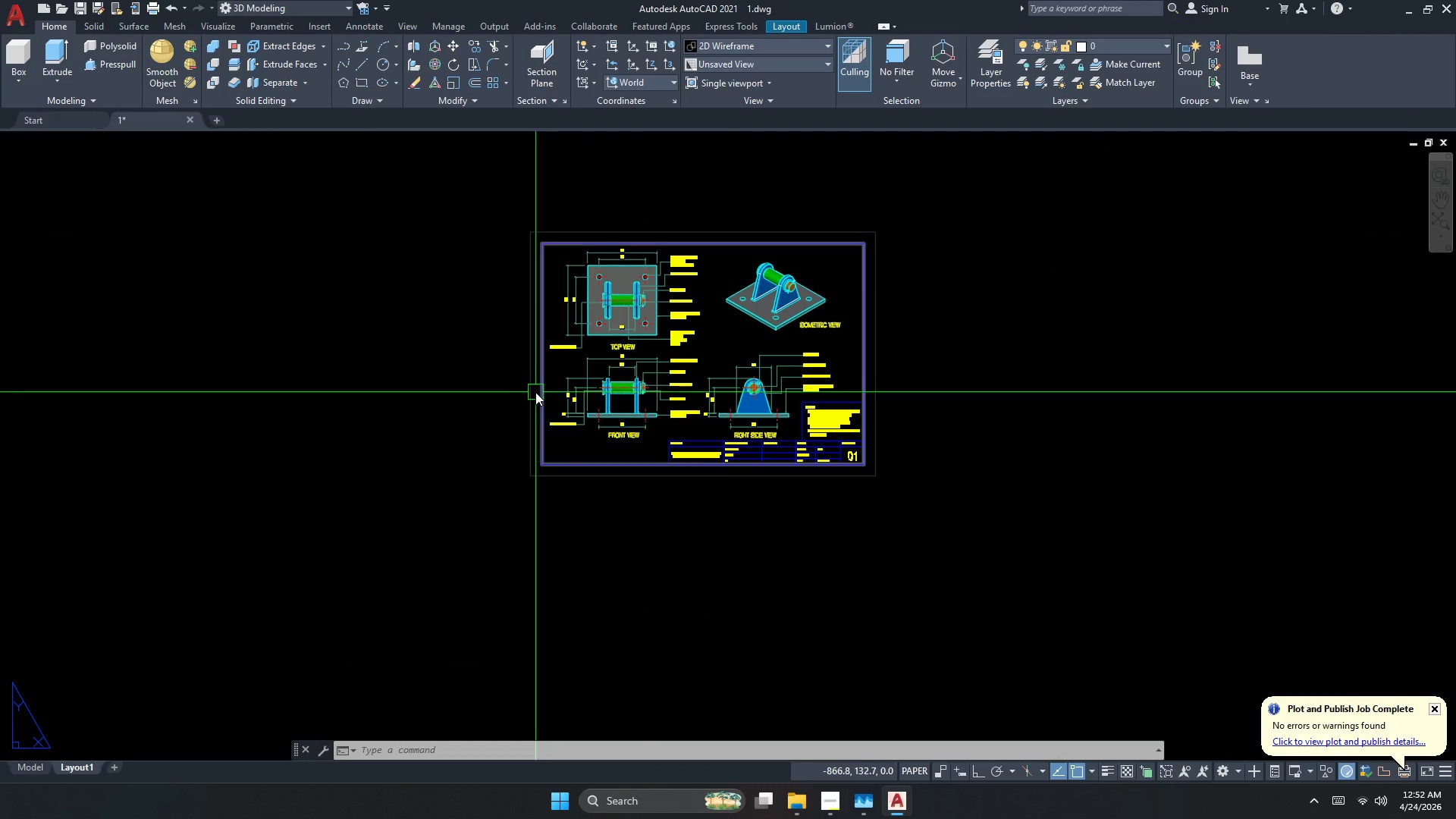 
double_click([535, 392])
 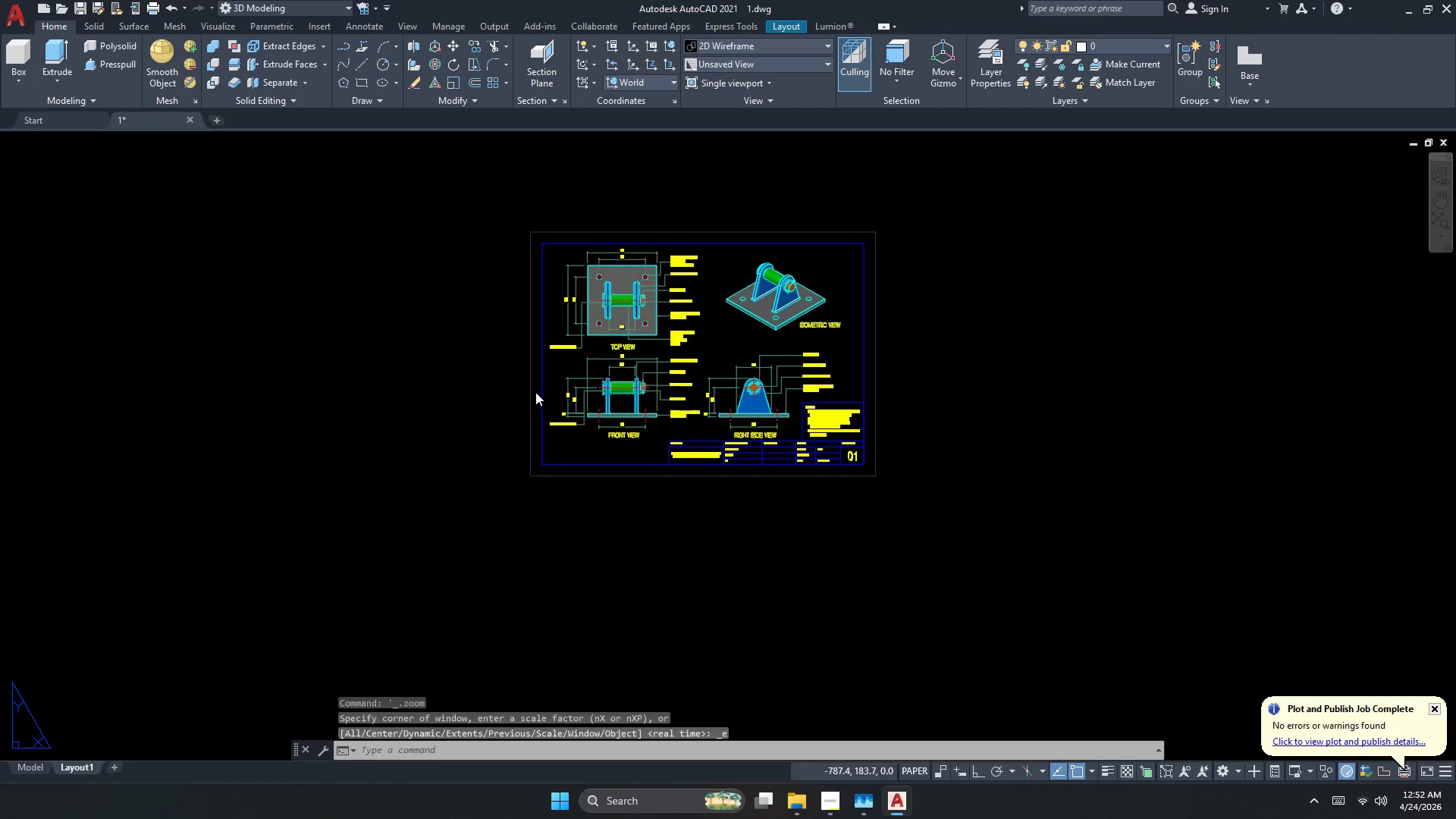 
scroll: coordinate [535, 392], scroll_direction: up, amount: 1.0
 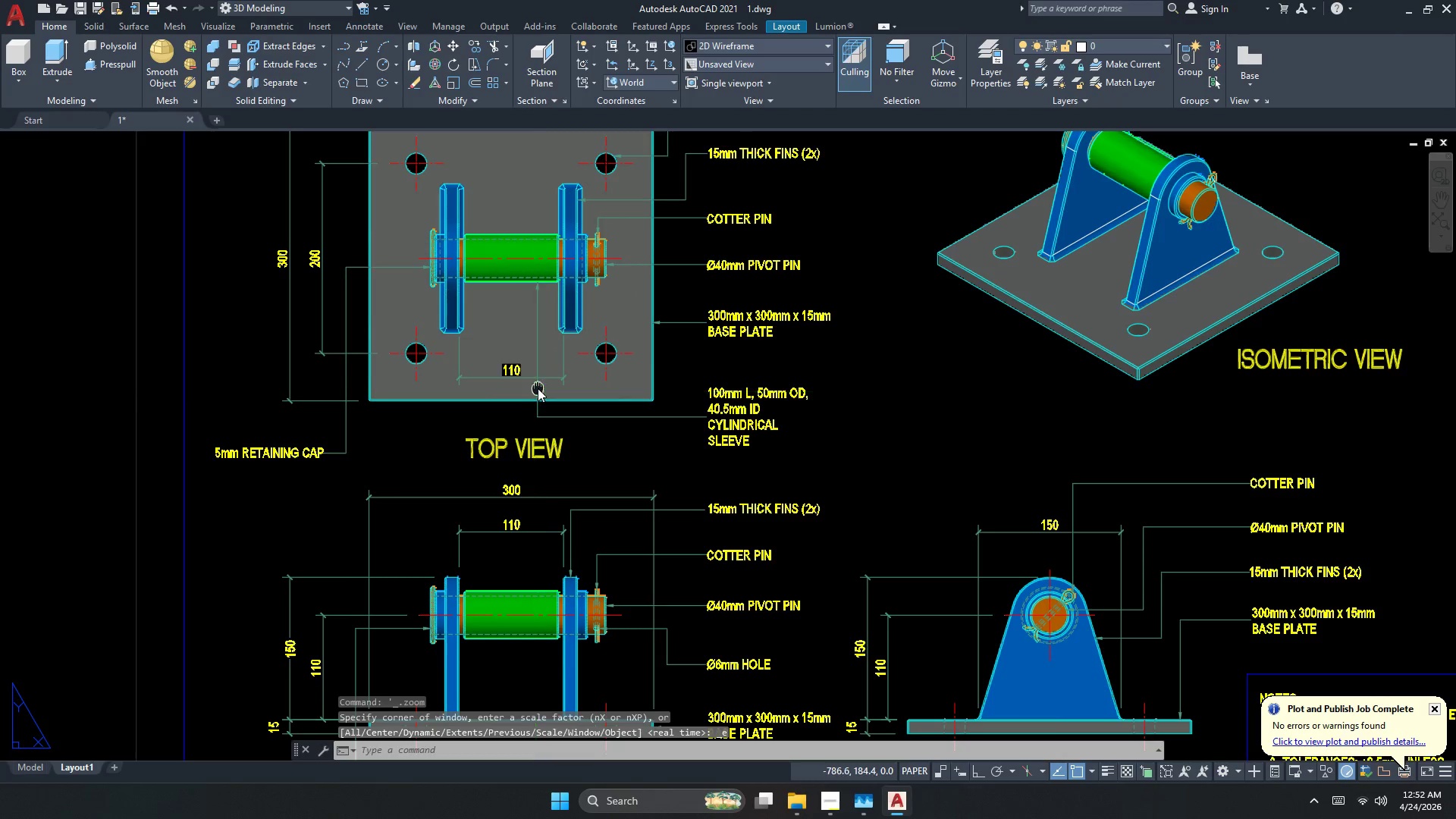 
double_click([538, 388])
 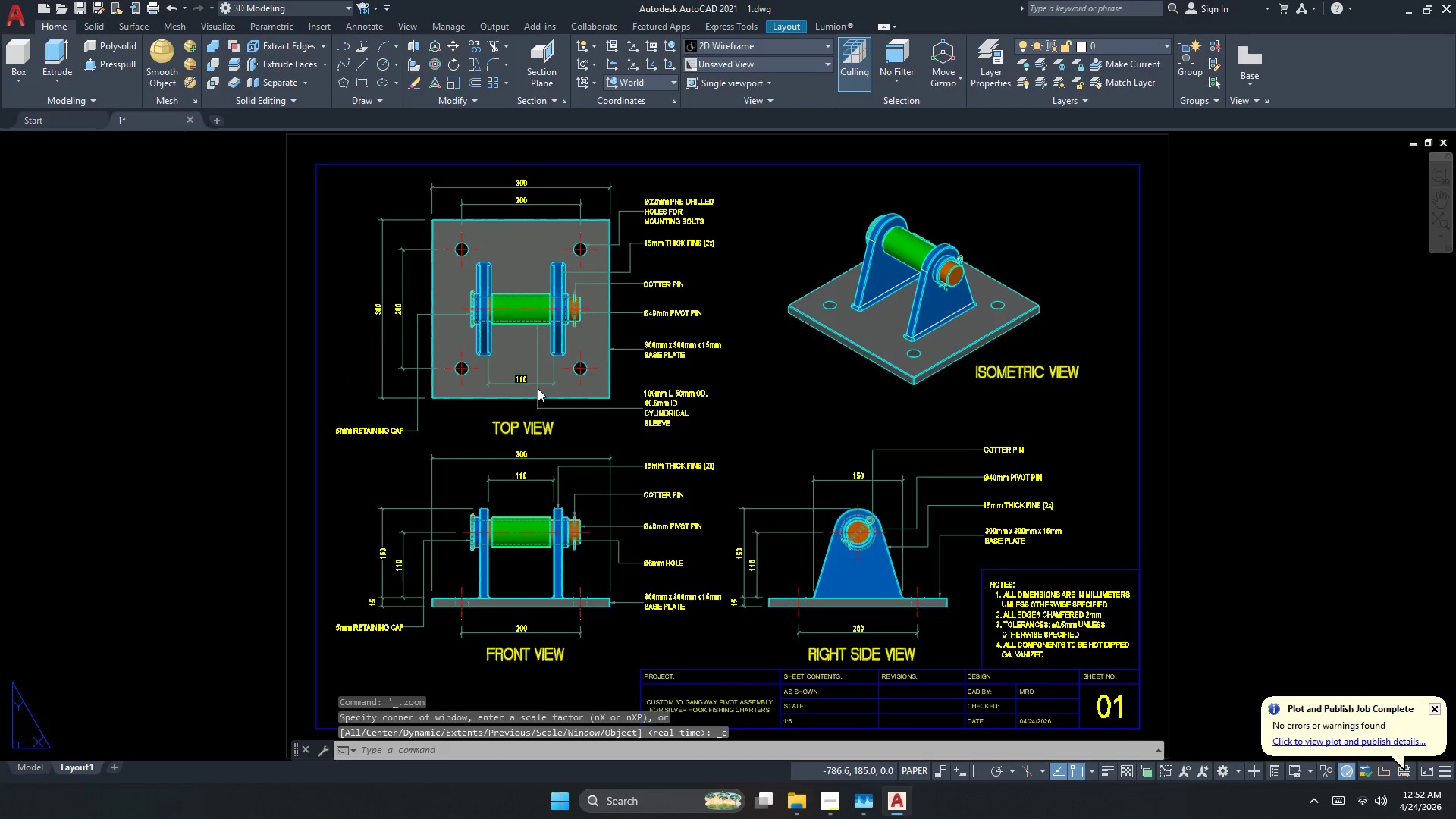 
key(Control+ControlLeft)
 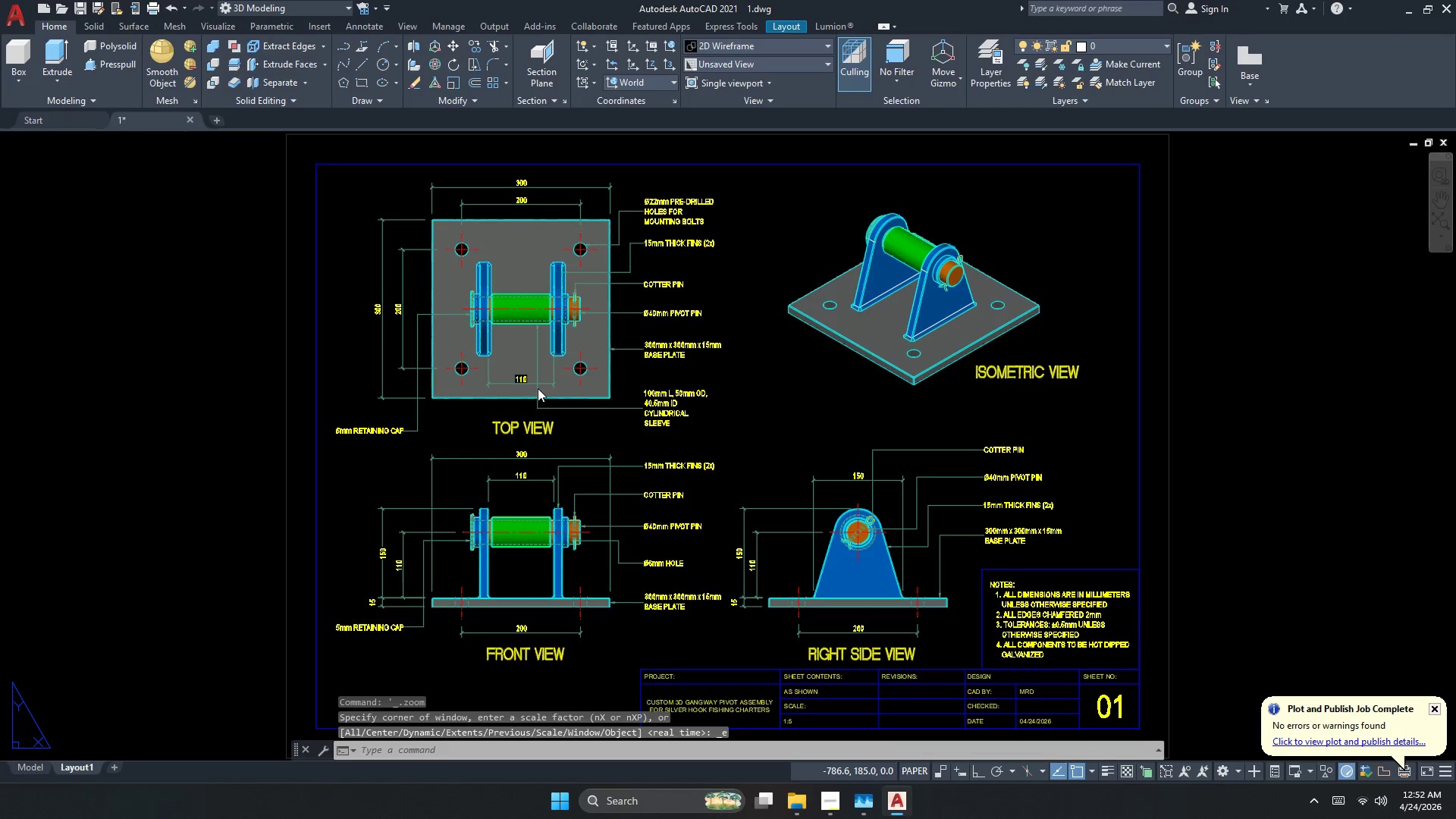 
key(Control+S)
 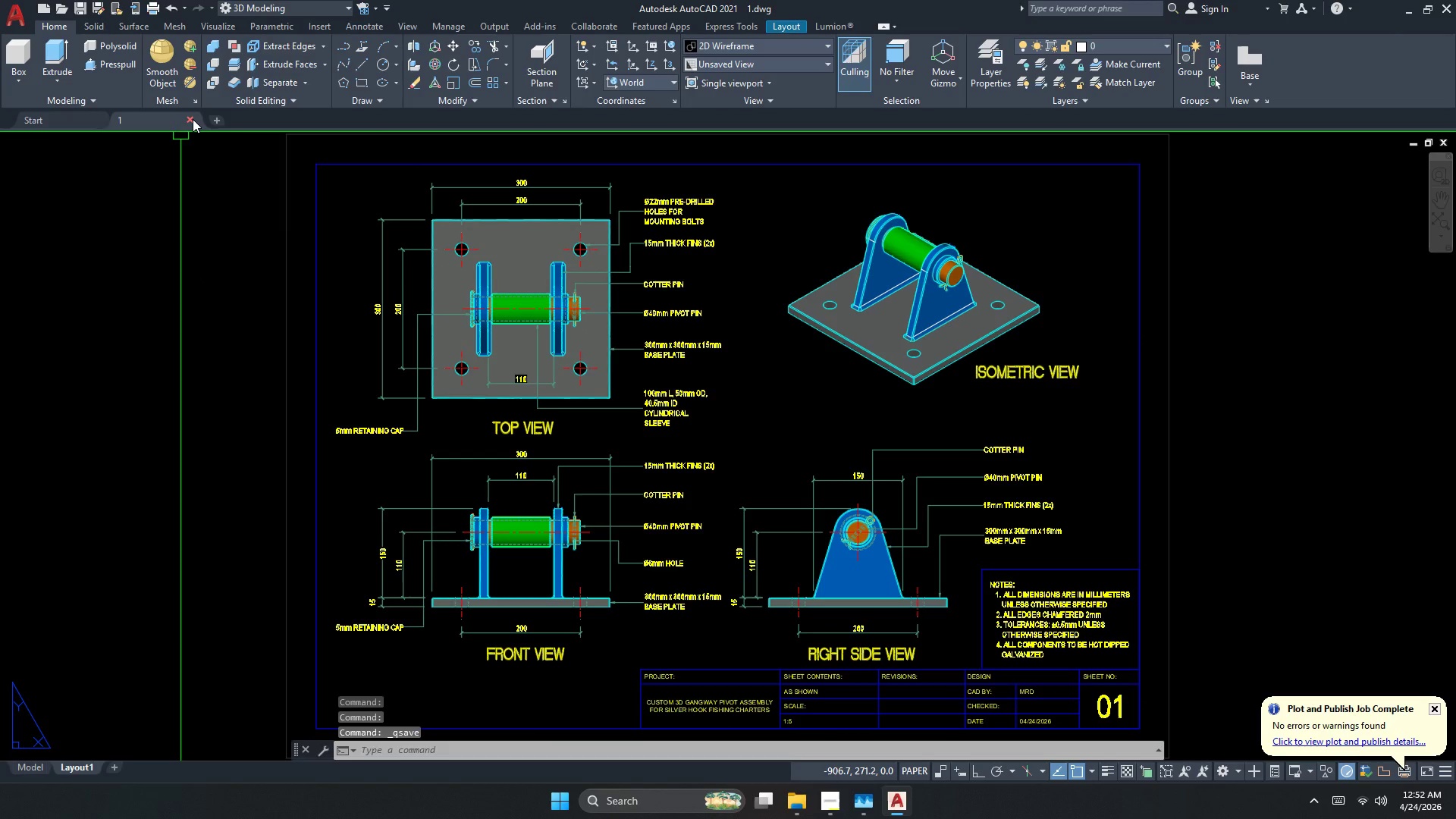 
left_click([193, 118])
 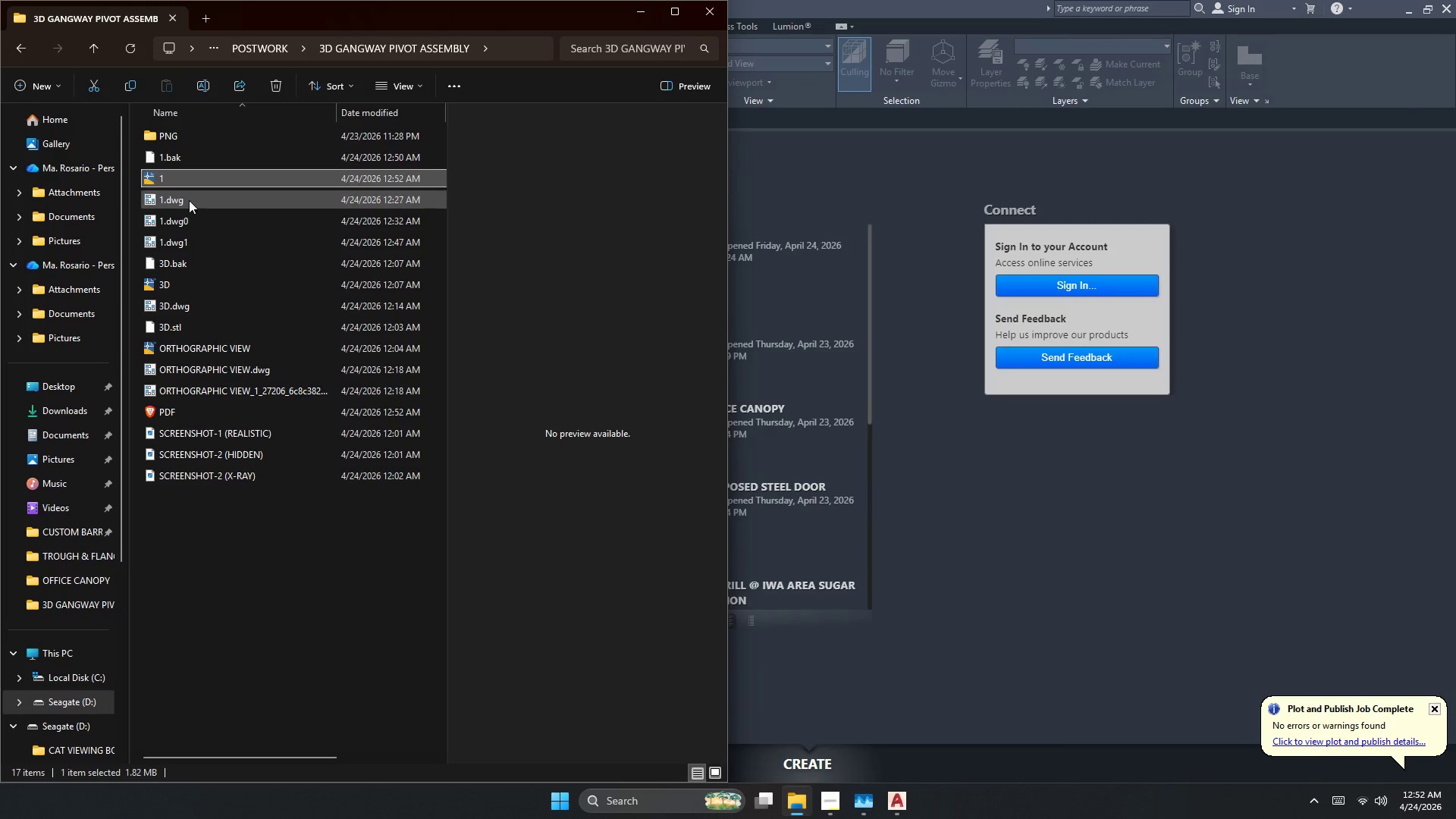 
right_click([281, 577])
 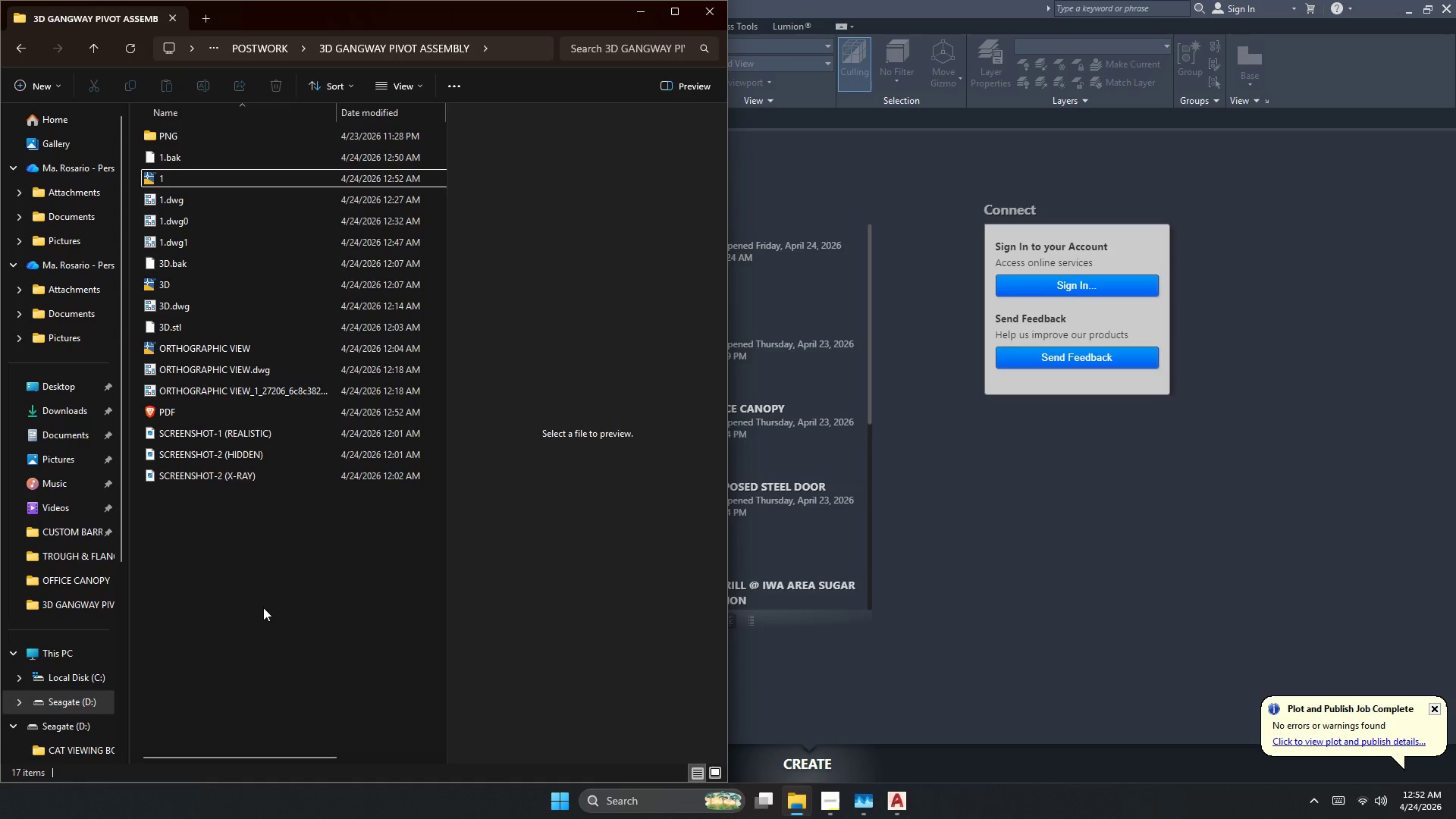 
key(F5)
 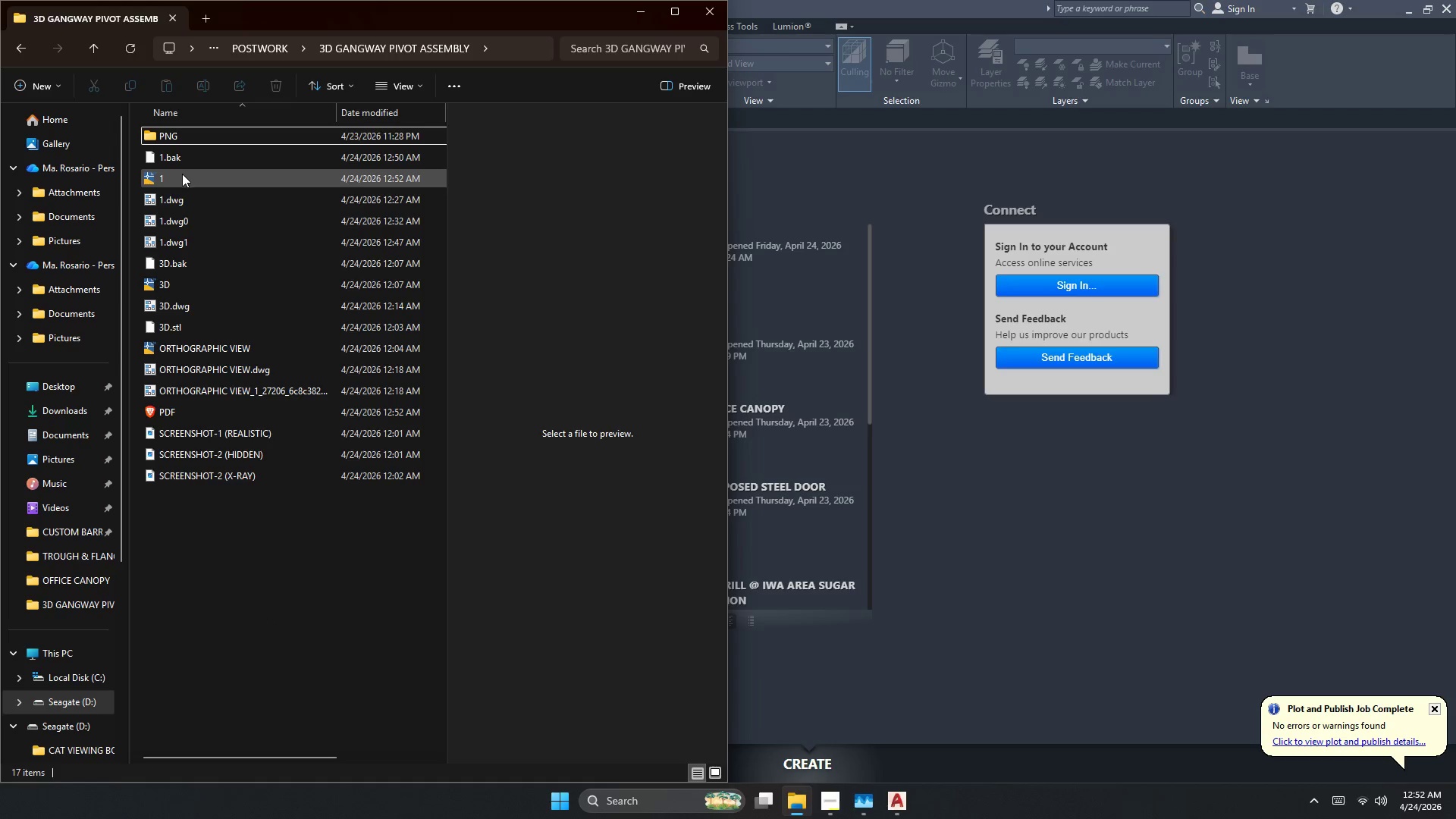 
left_click([183, 197])
 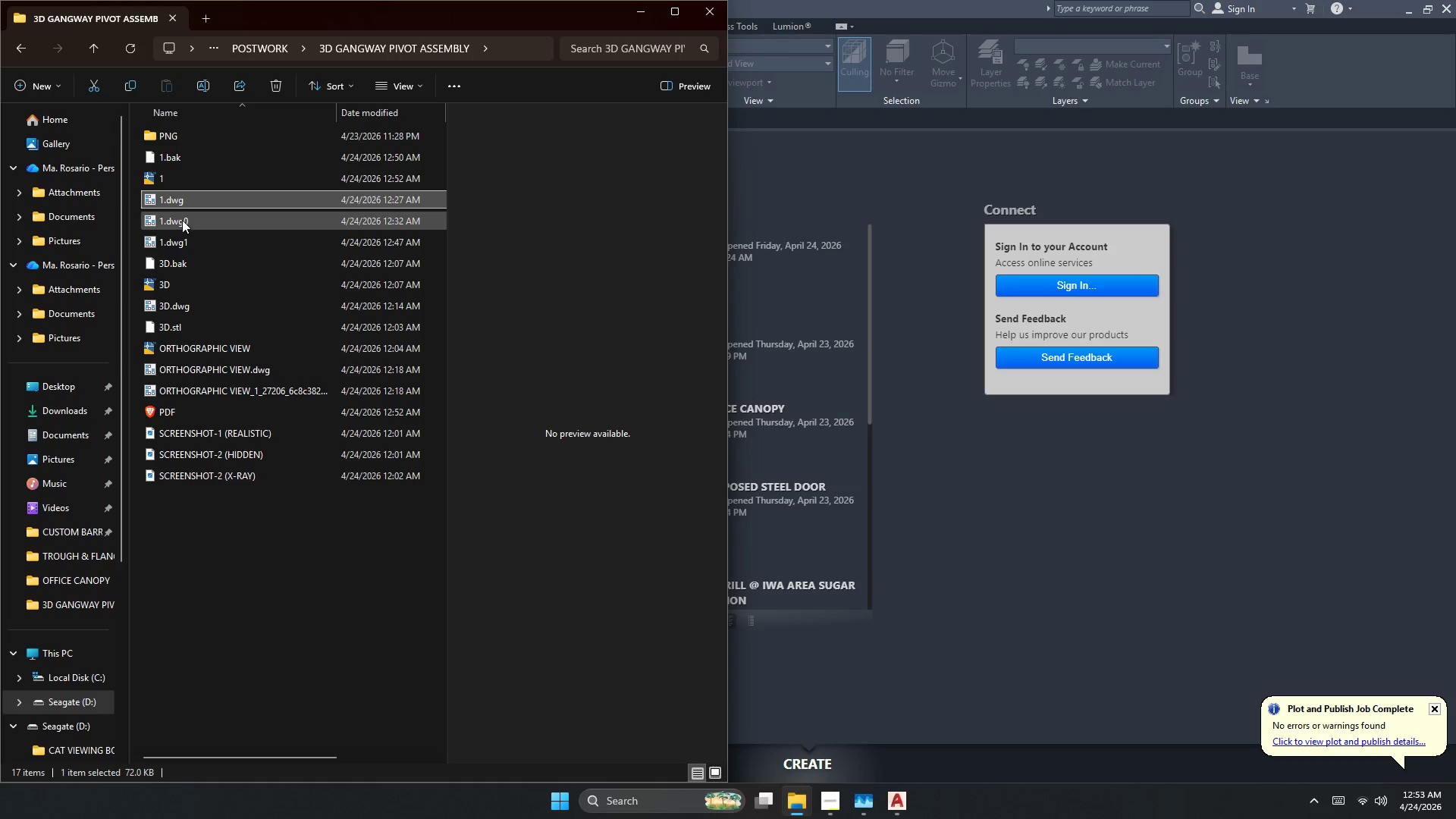 
hold_key(key=ControlLeft, duration=2.64)
double_click([176, 246])
 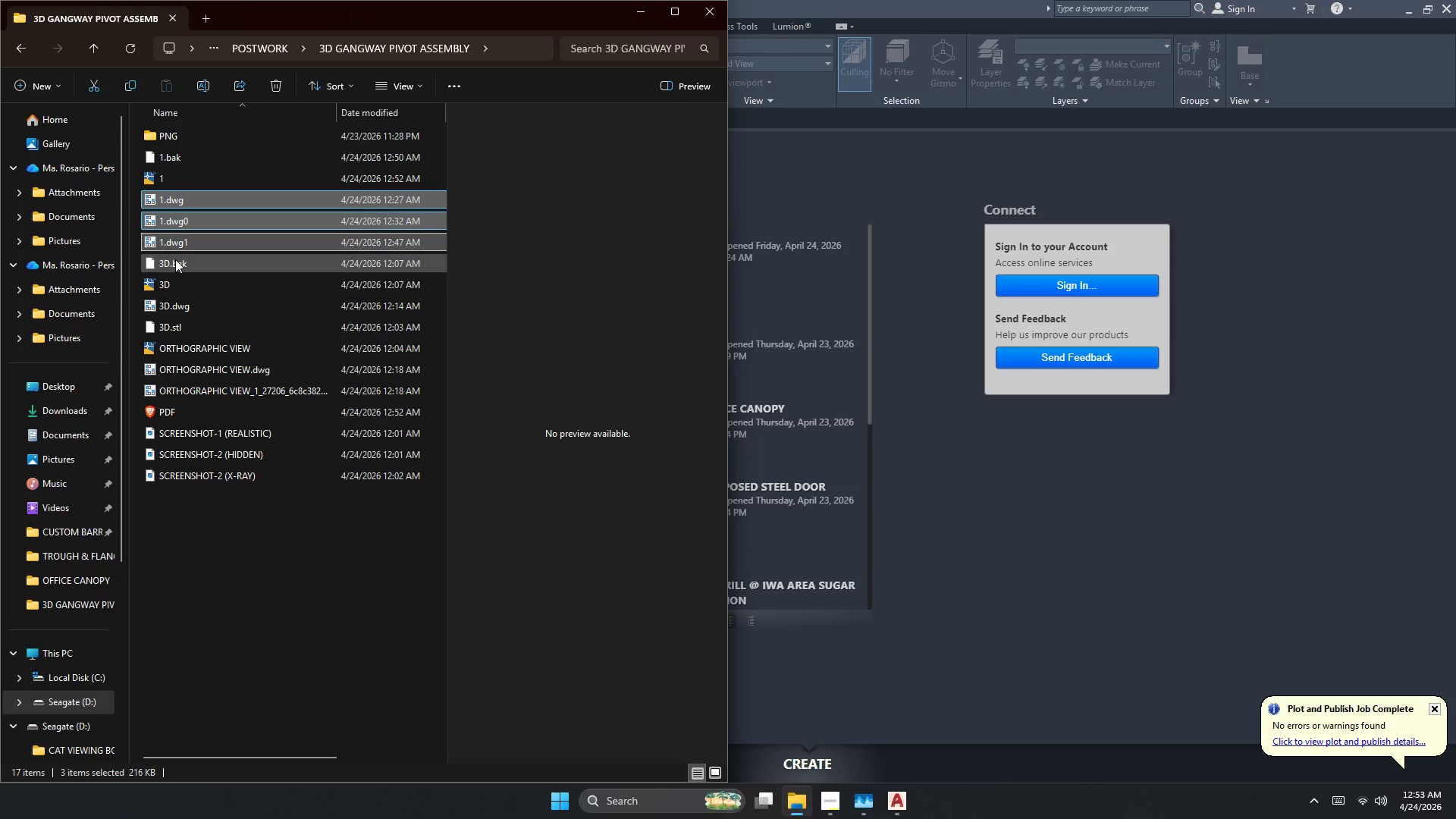 
left_click([175, 259])
 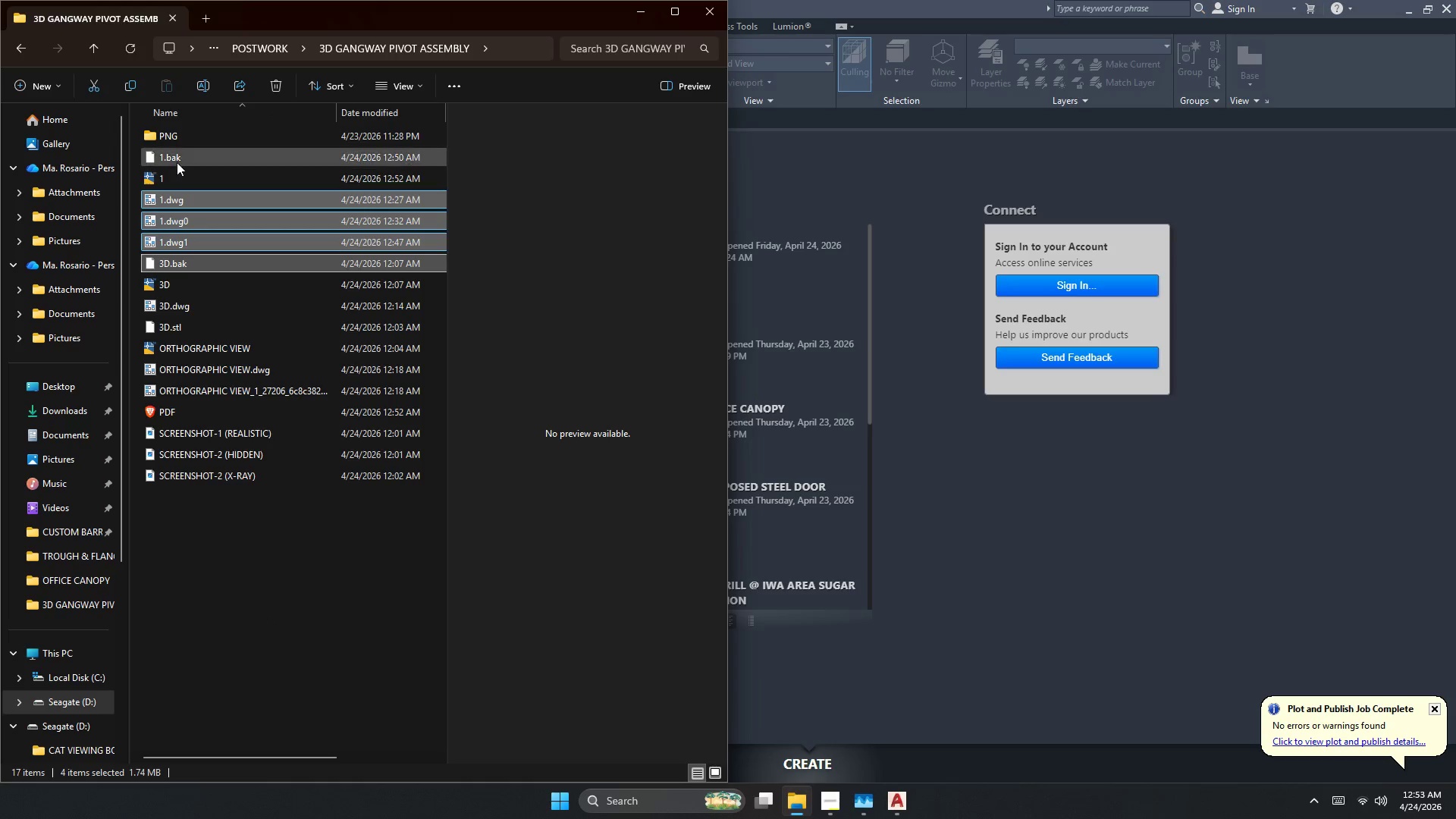 
left_click([177, 158])
 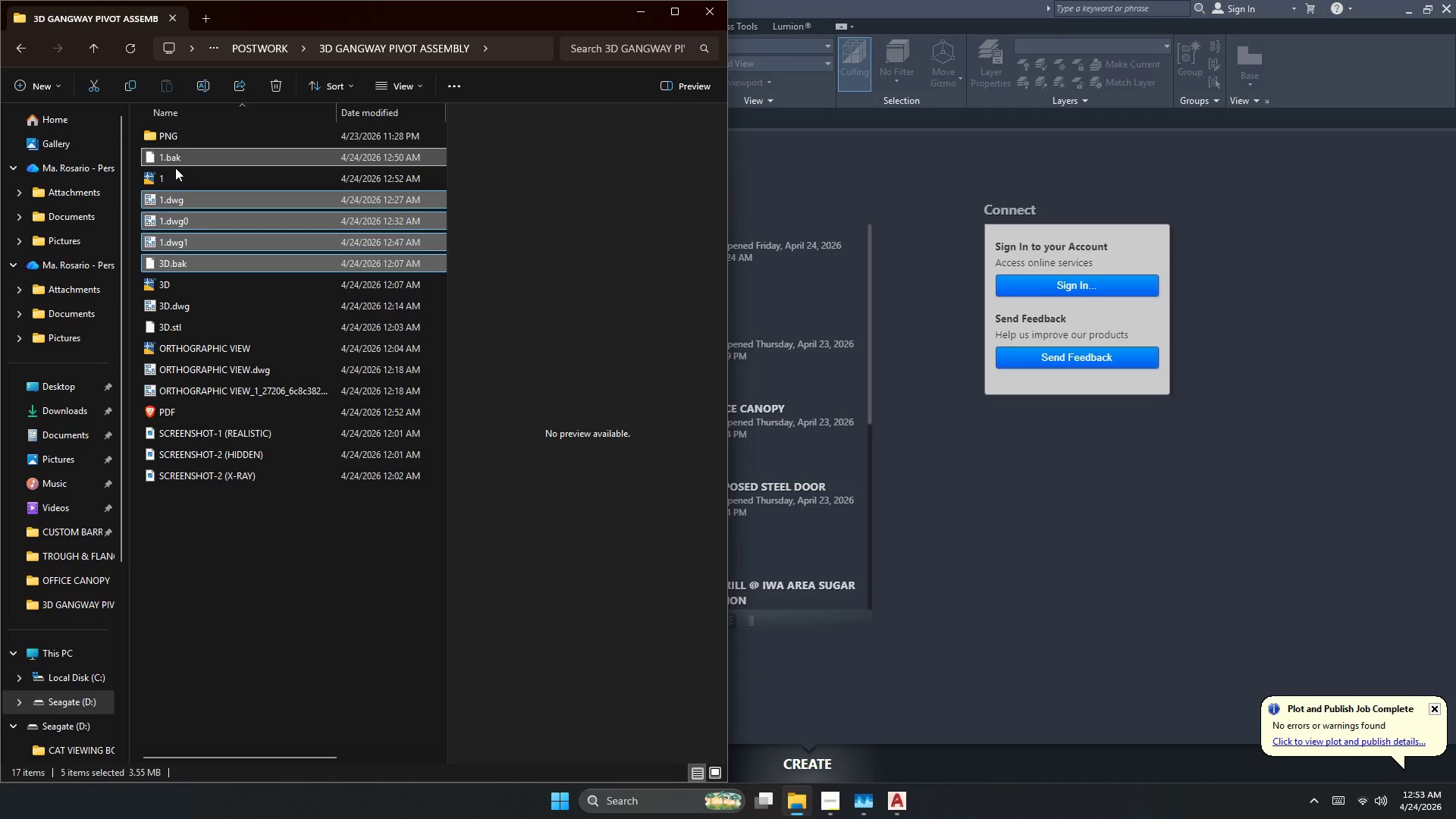 
key(Control+Delete)
 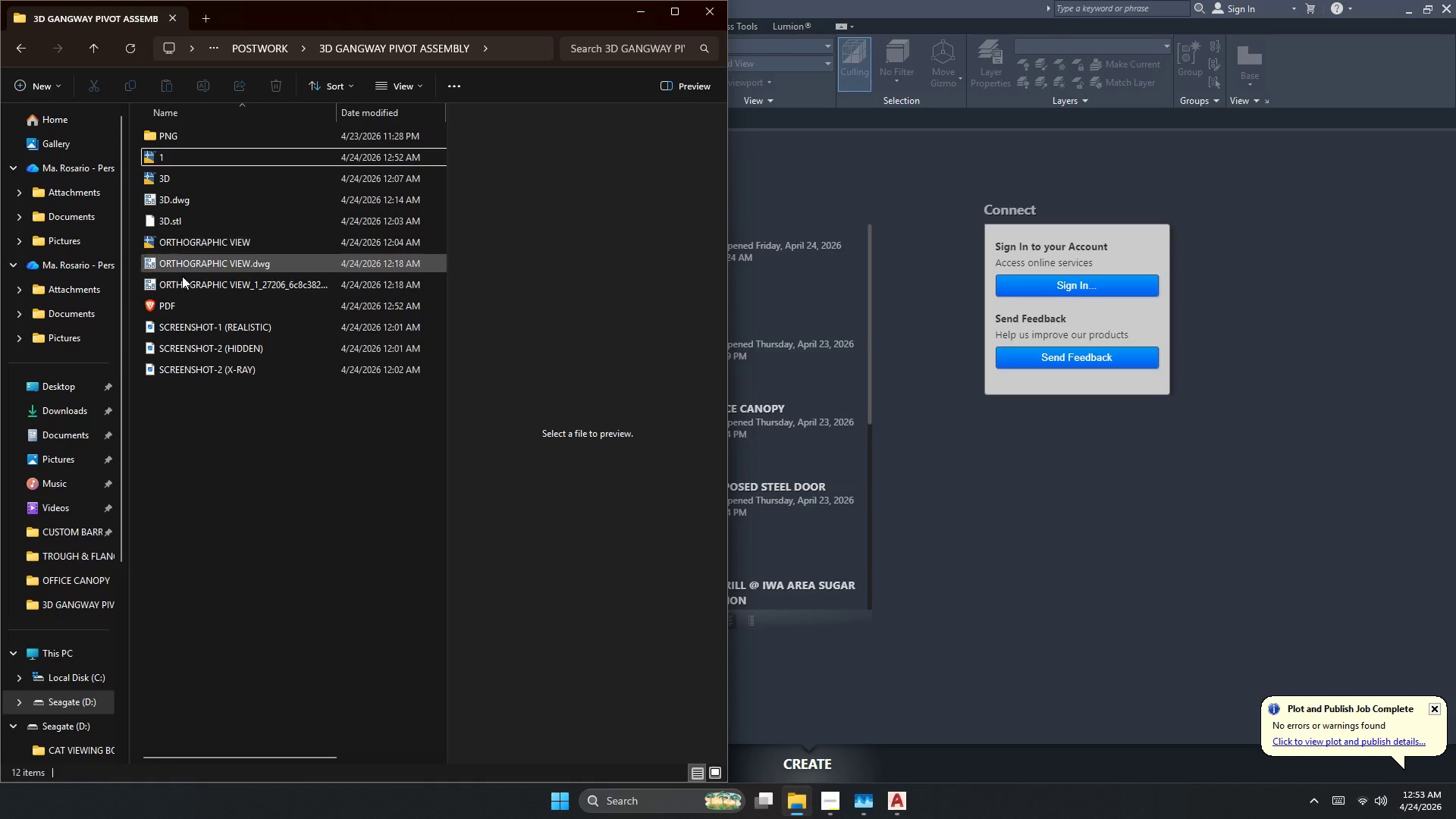 
left_click([187, 201])
 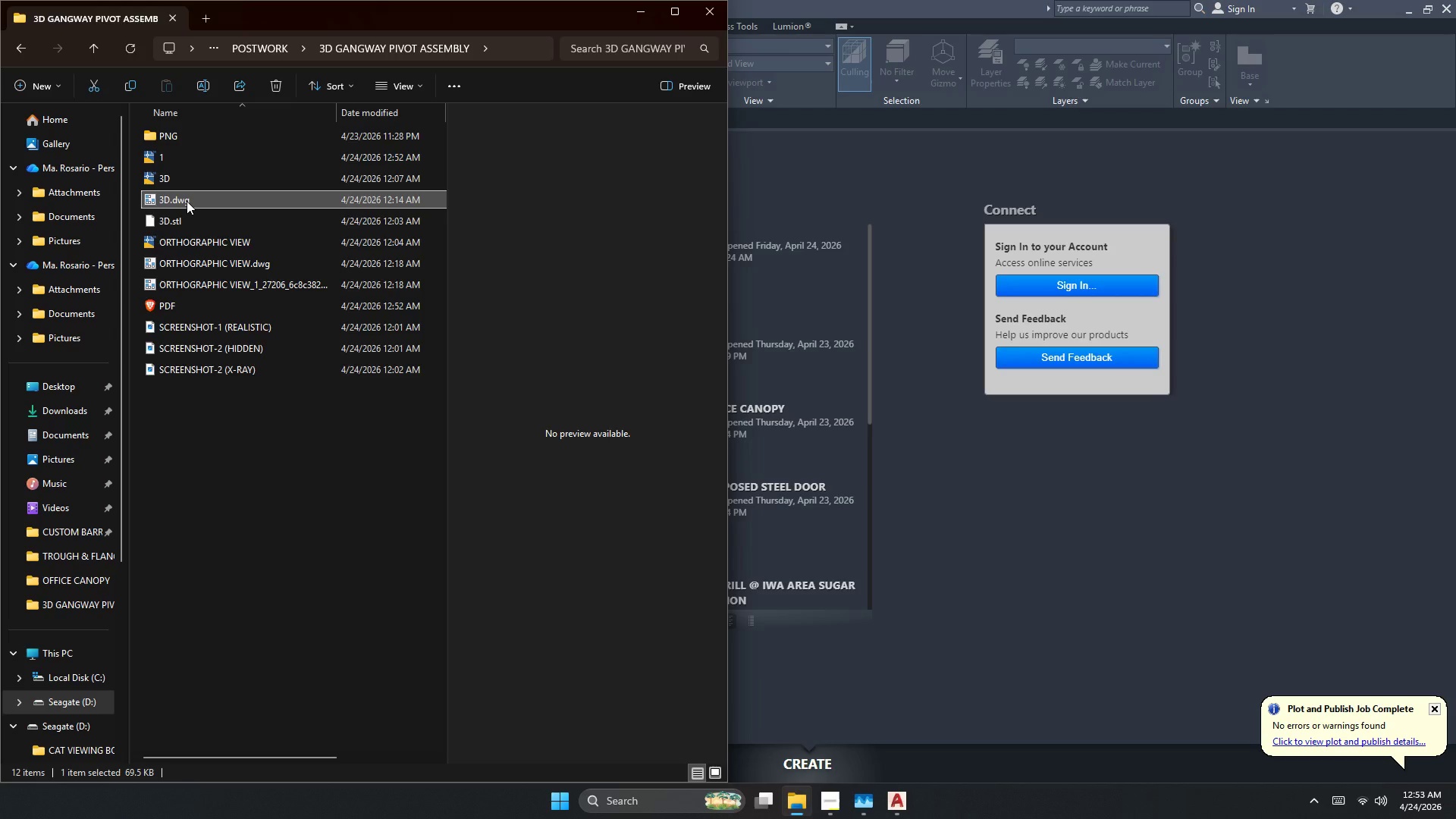 
key(Delete)
 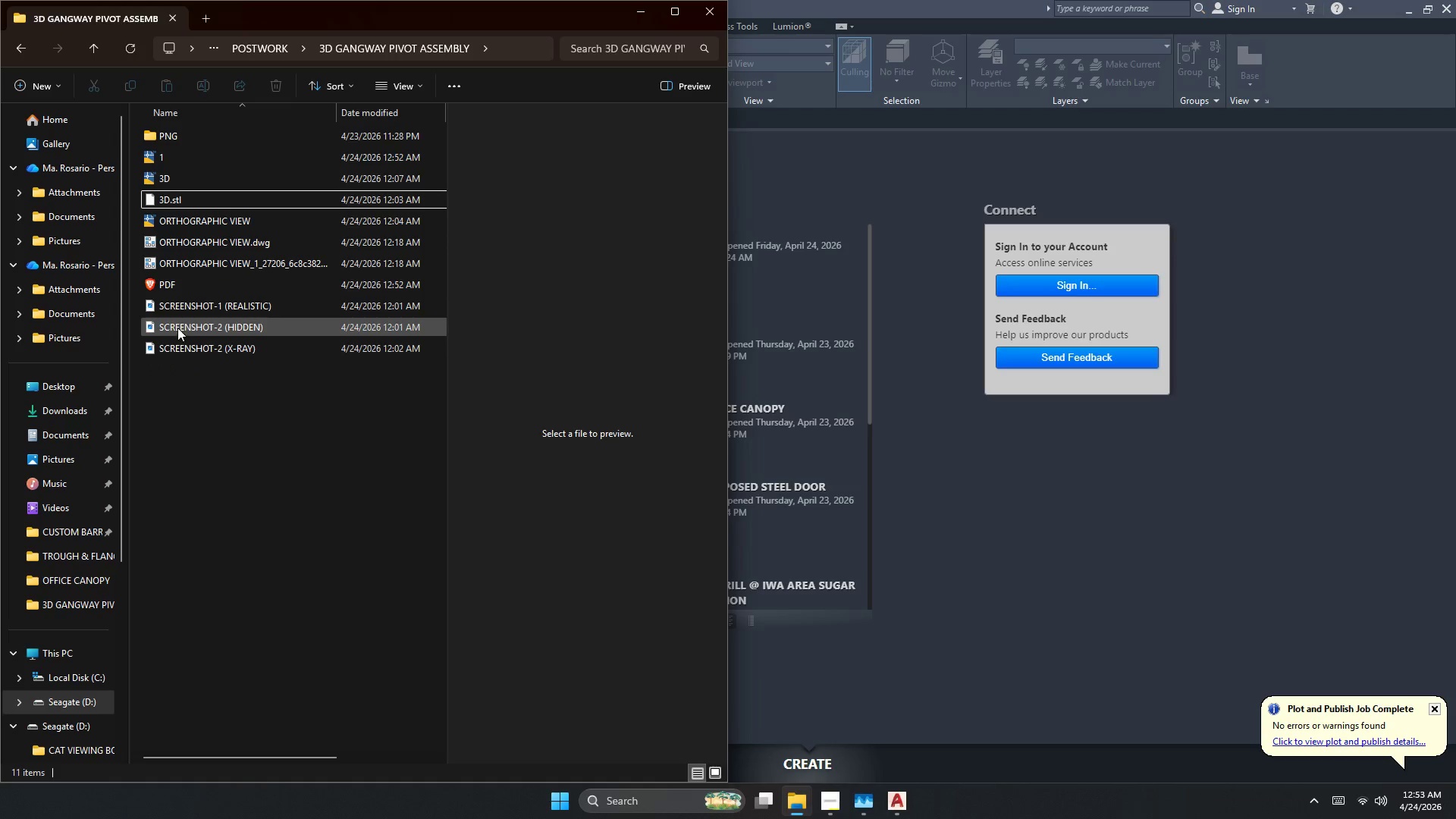 
left_click([185, 215])
 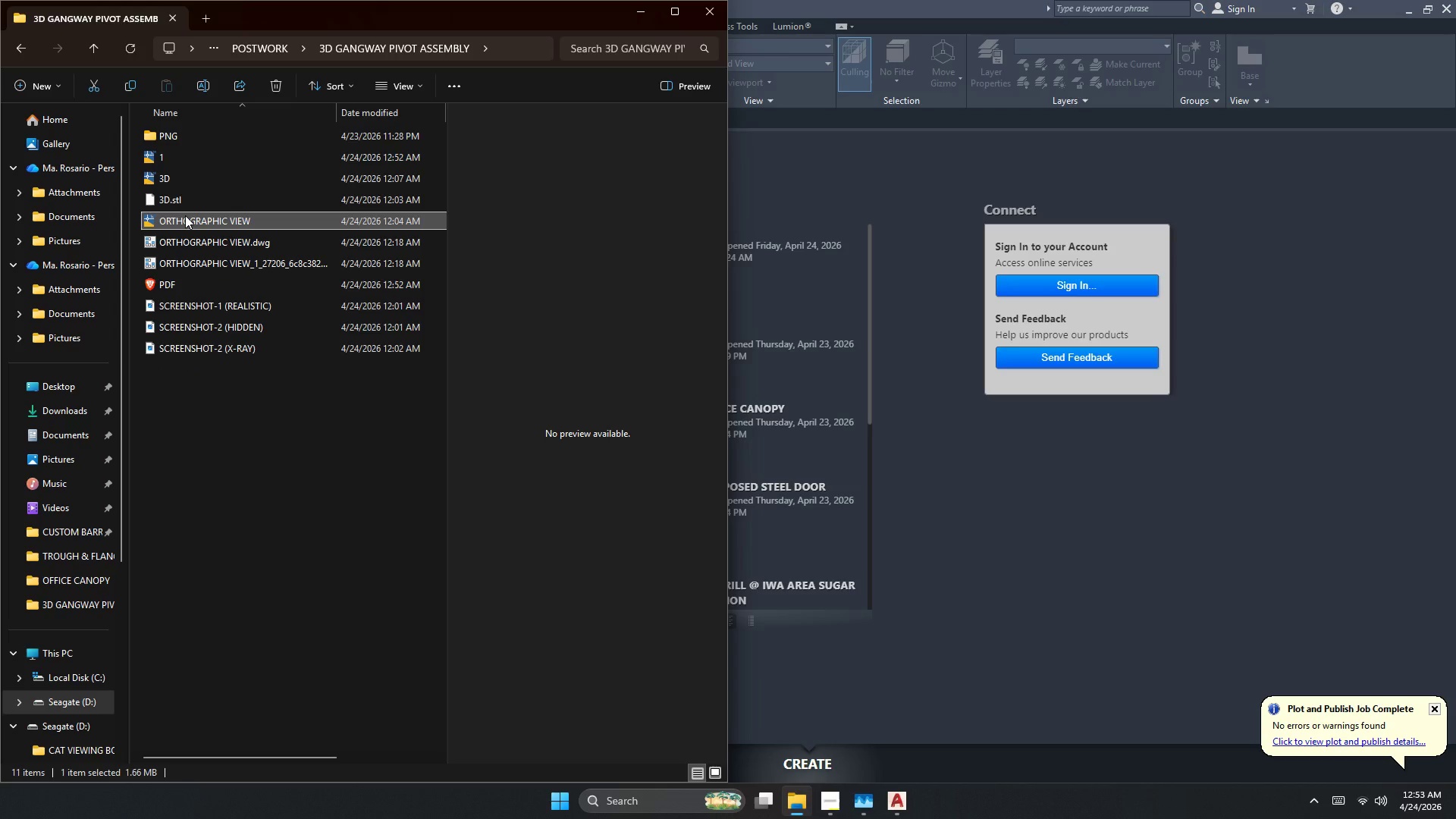 
key(F2)
 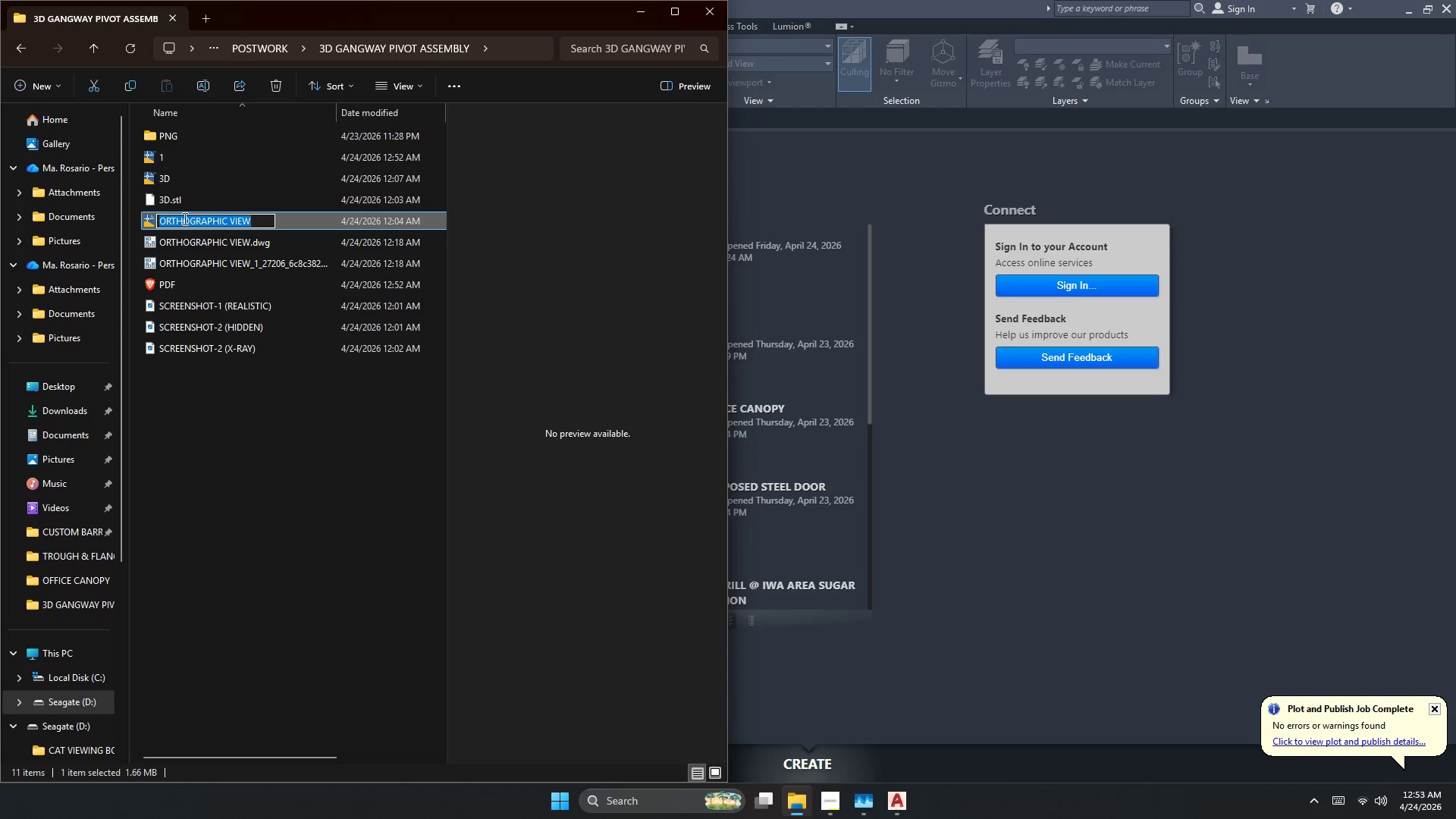 
key(Control+C)
 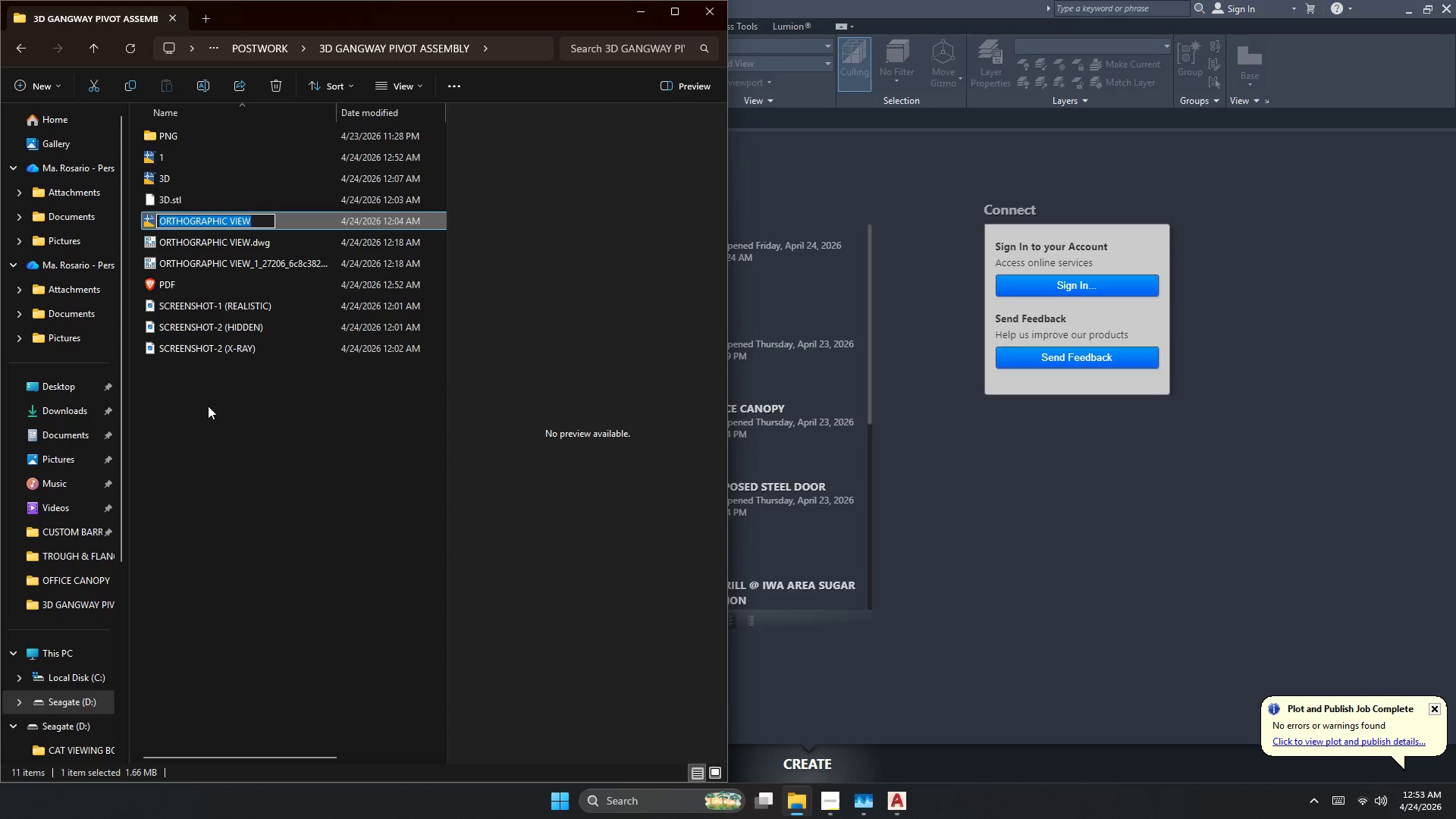 
left_click([212, 420])
 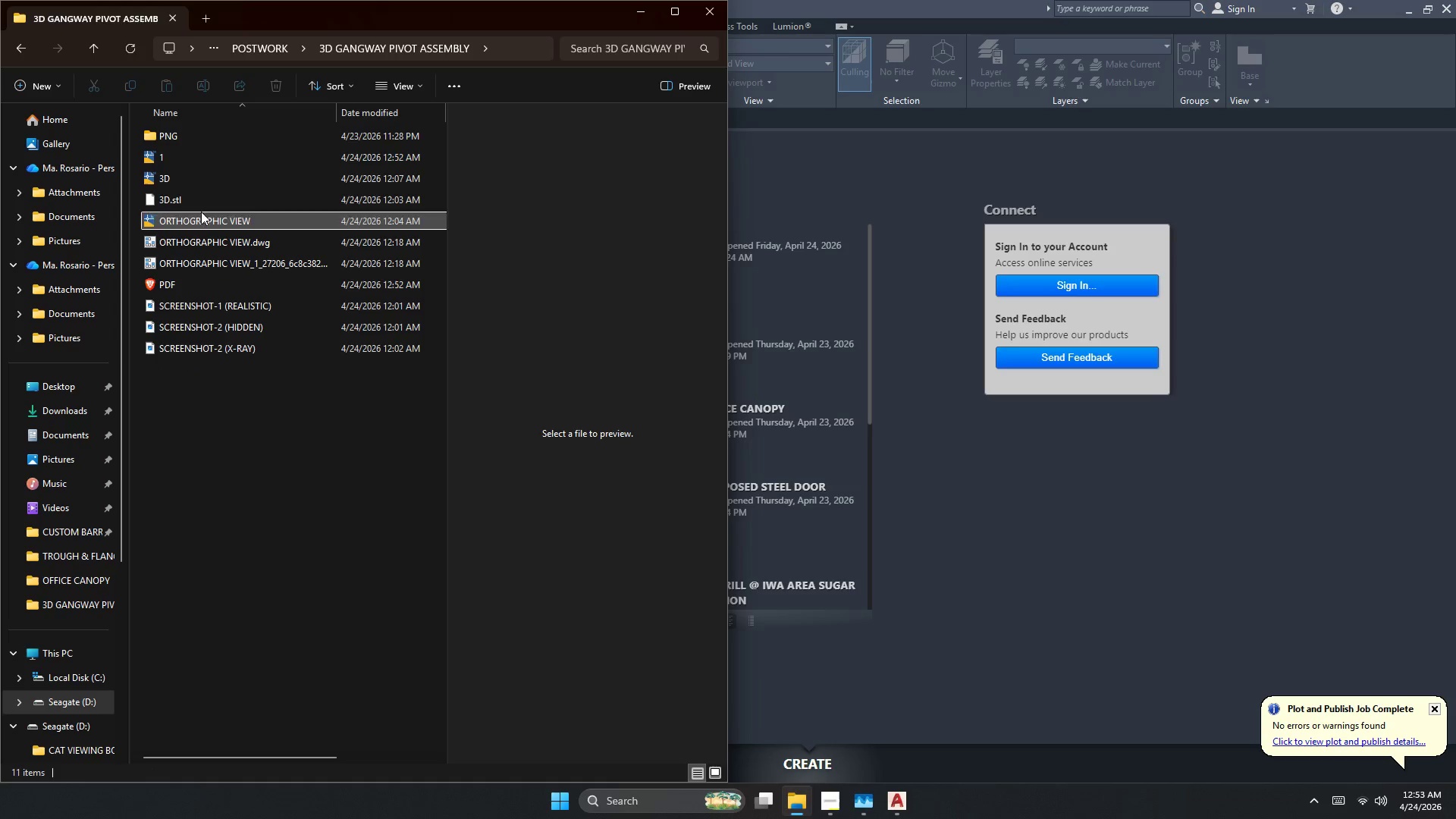 
left_click([202, 208])
 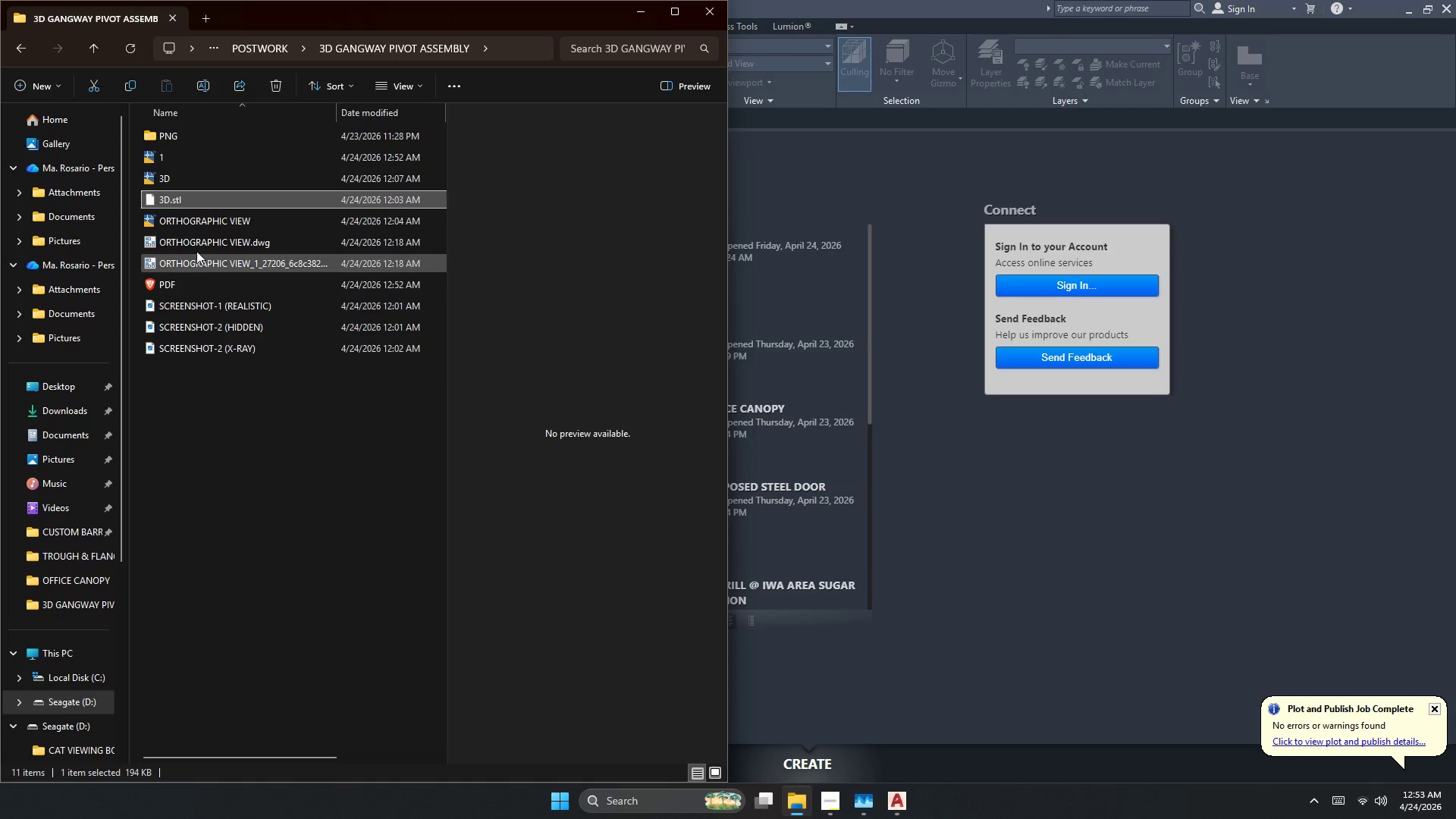 
left_click([197, 228])
 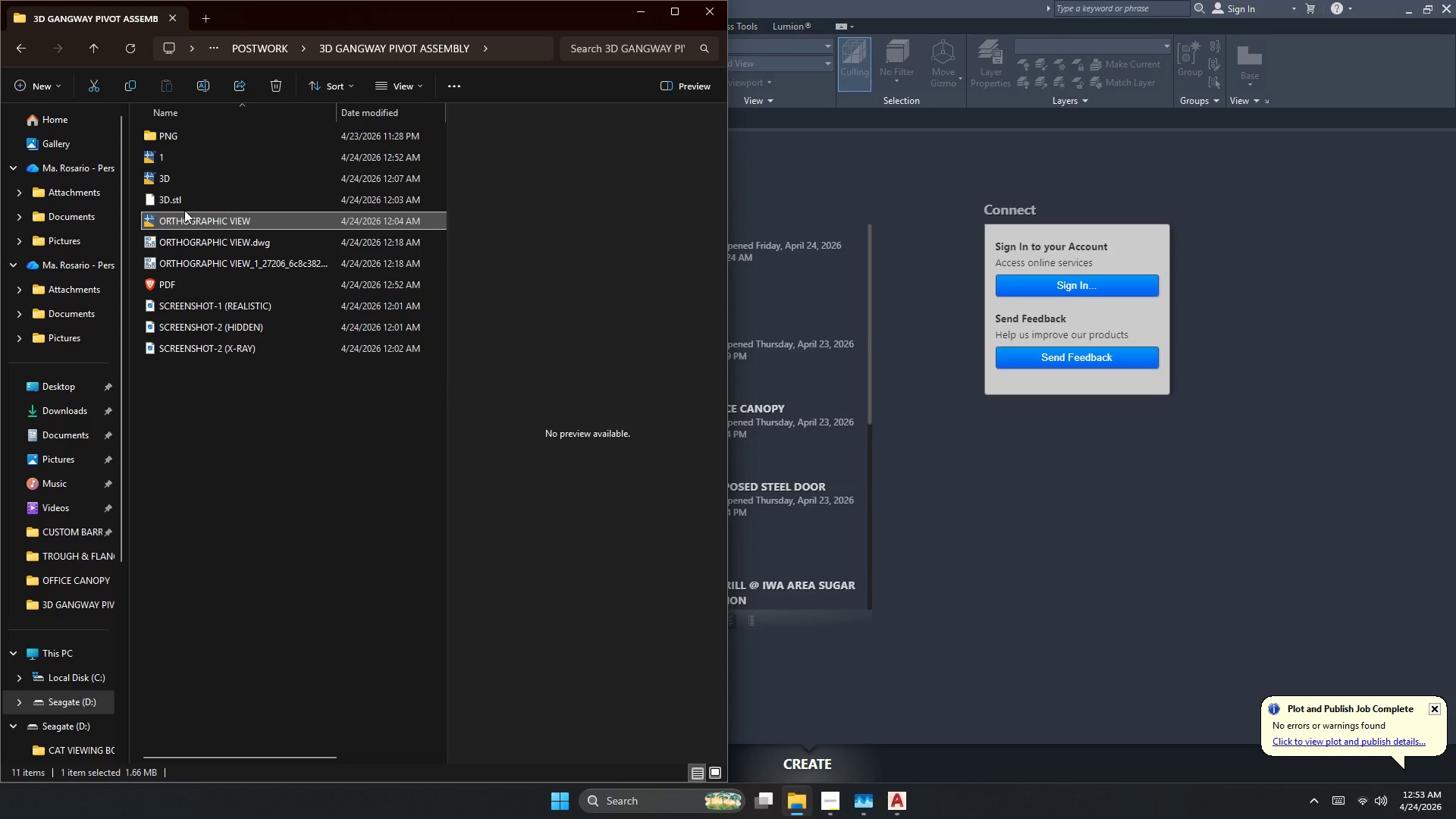 
key(Delete)
 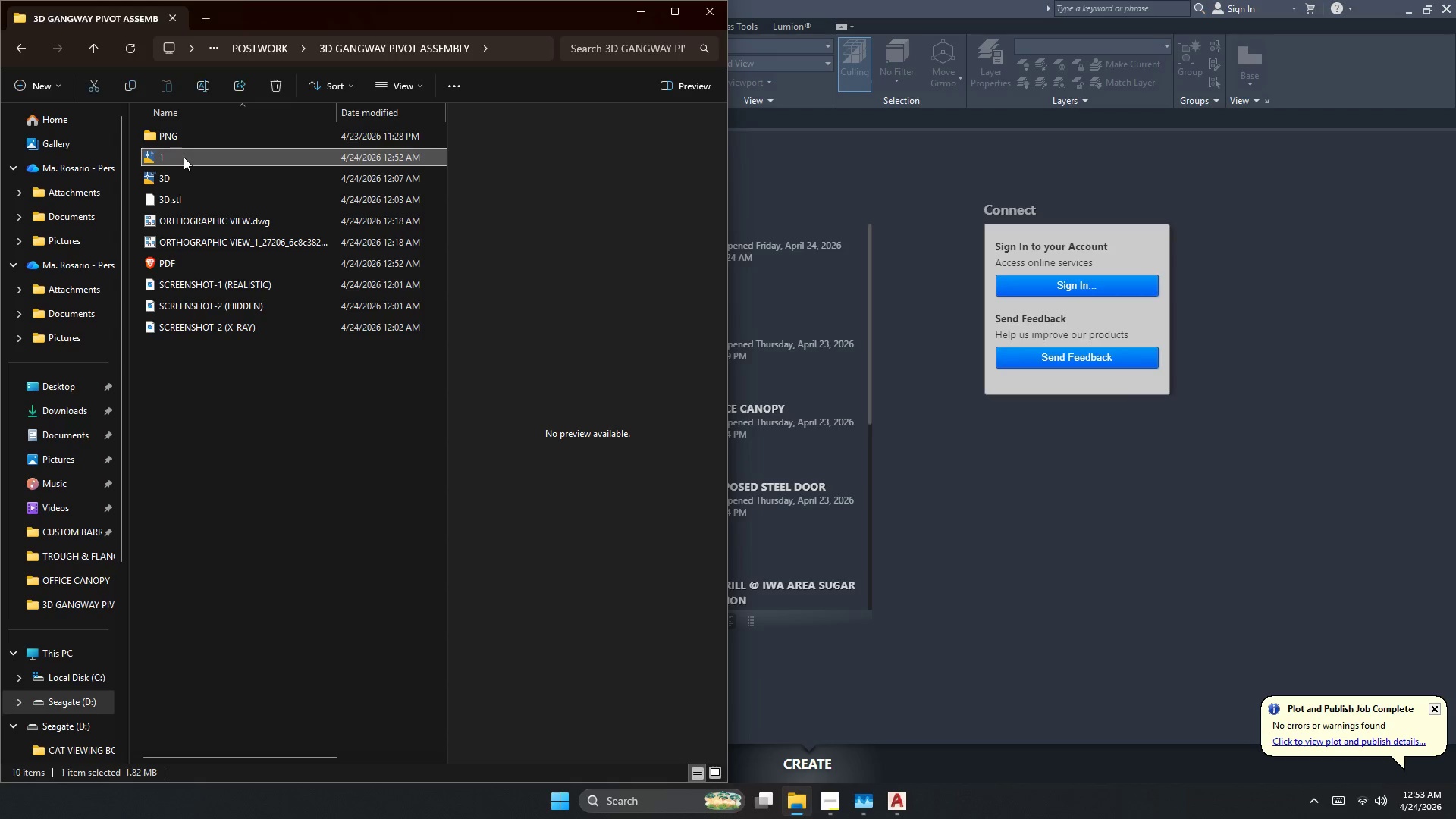 
key(F2)
 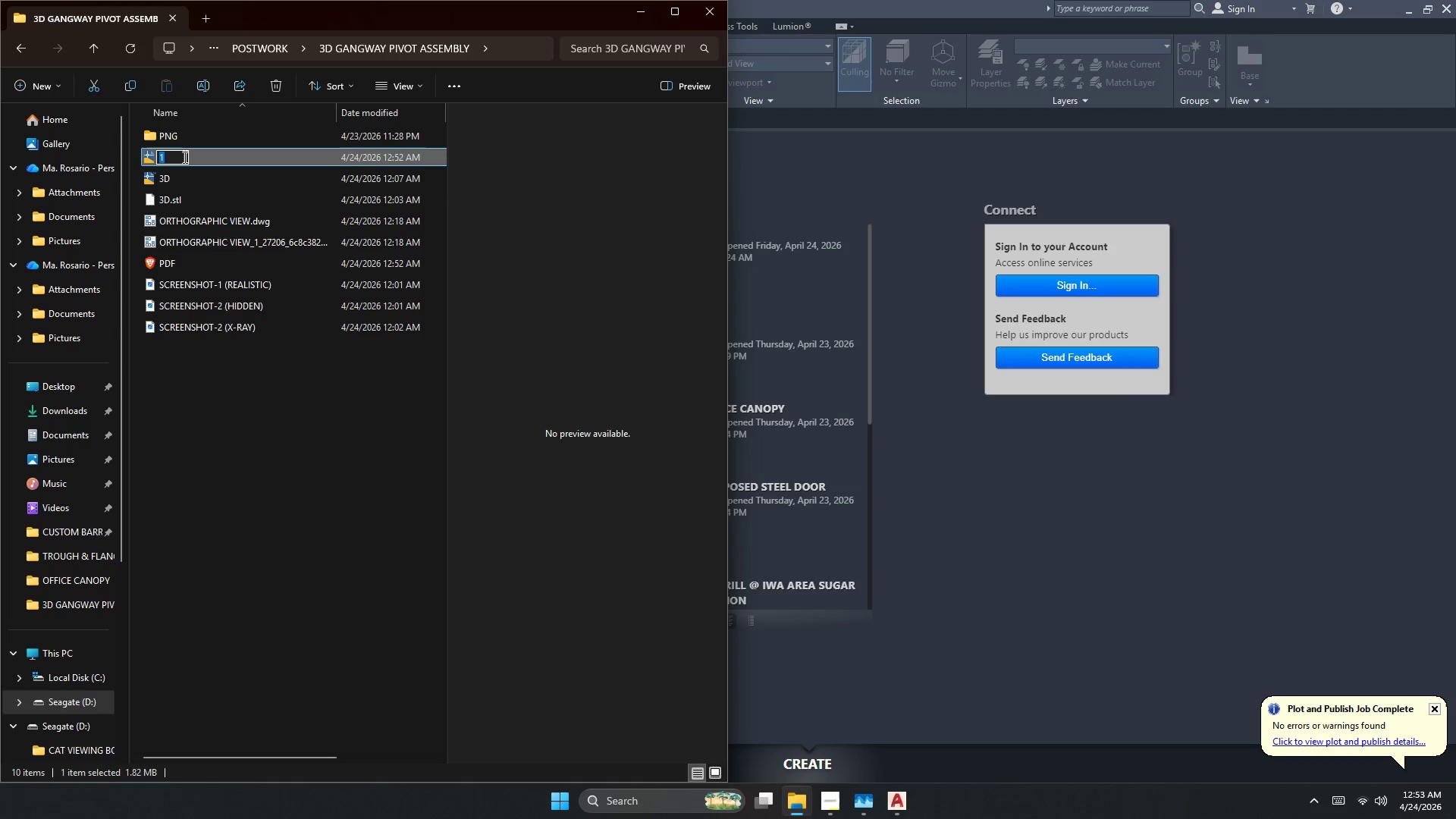 
key(Control+V)
 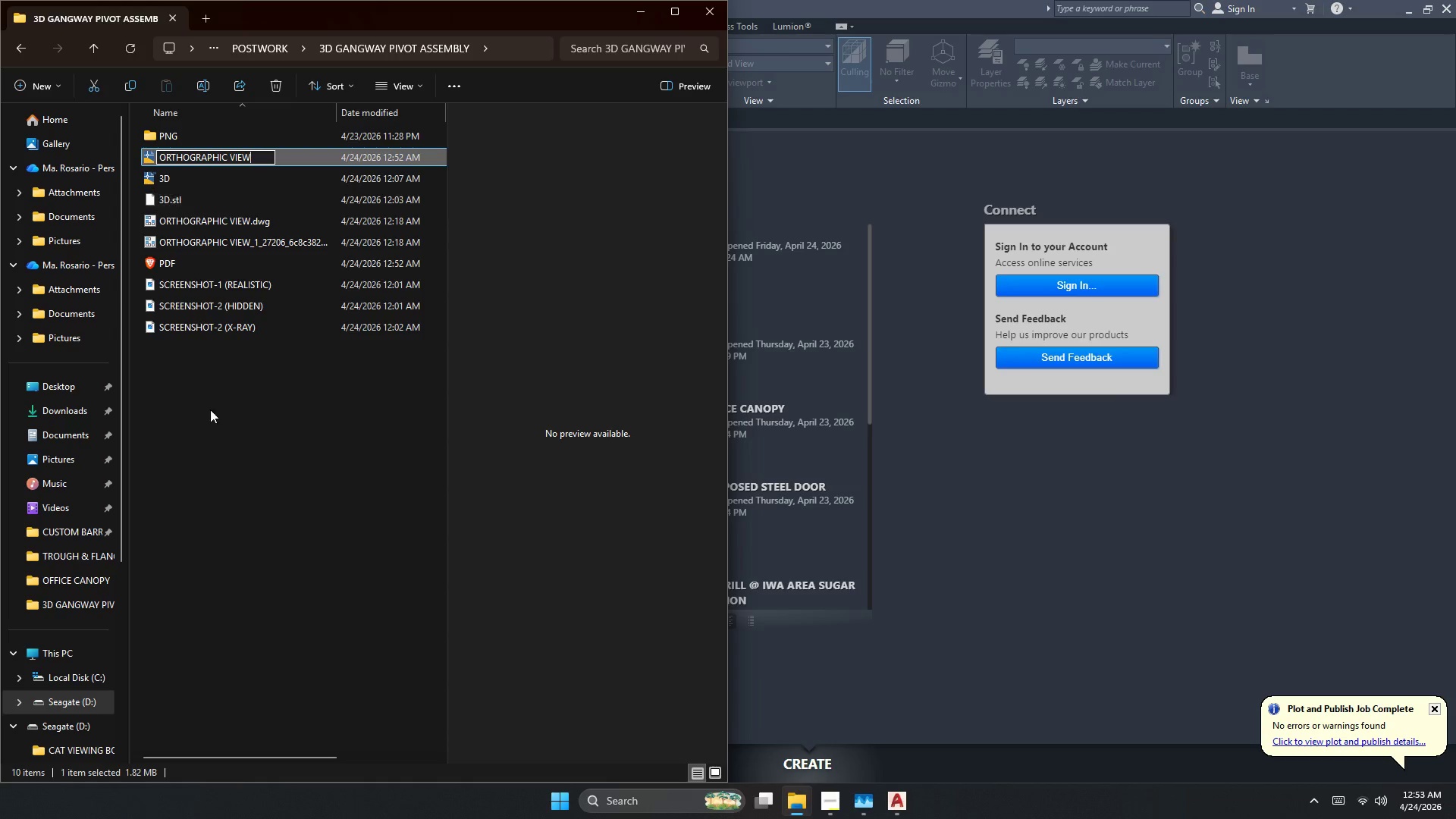 
left_click([215, 445])
 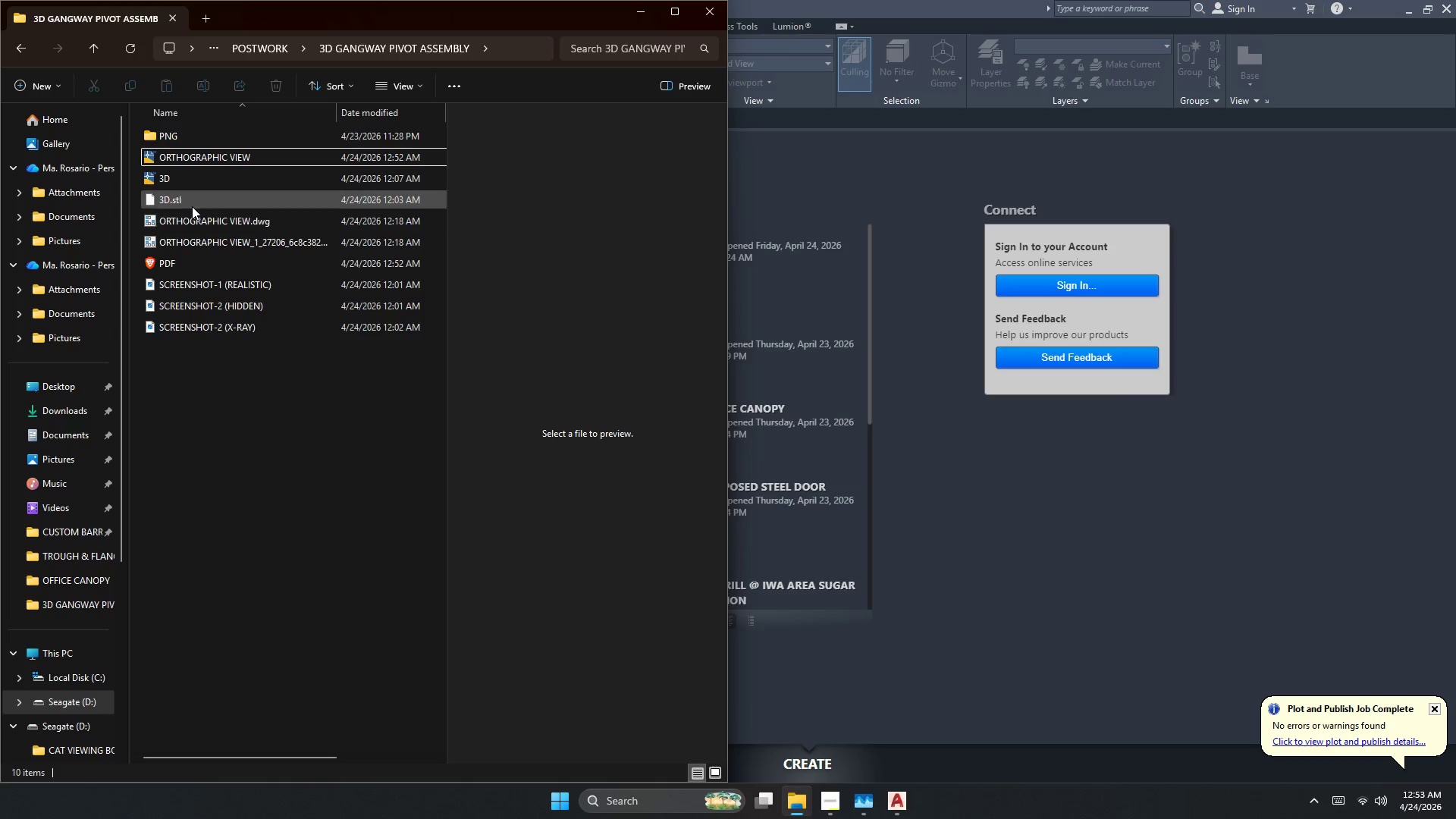 
left_click([190, 221])
 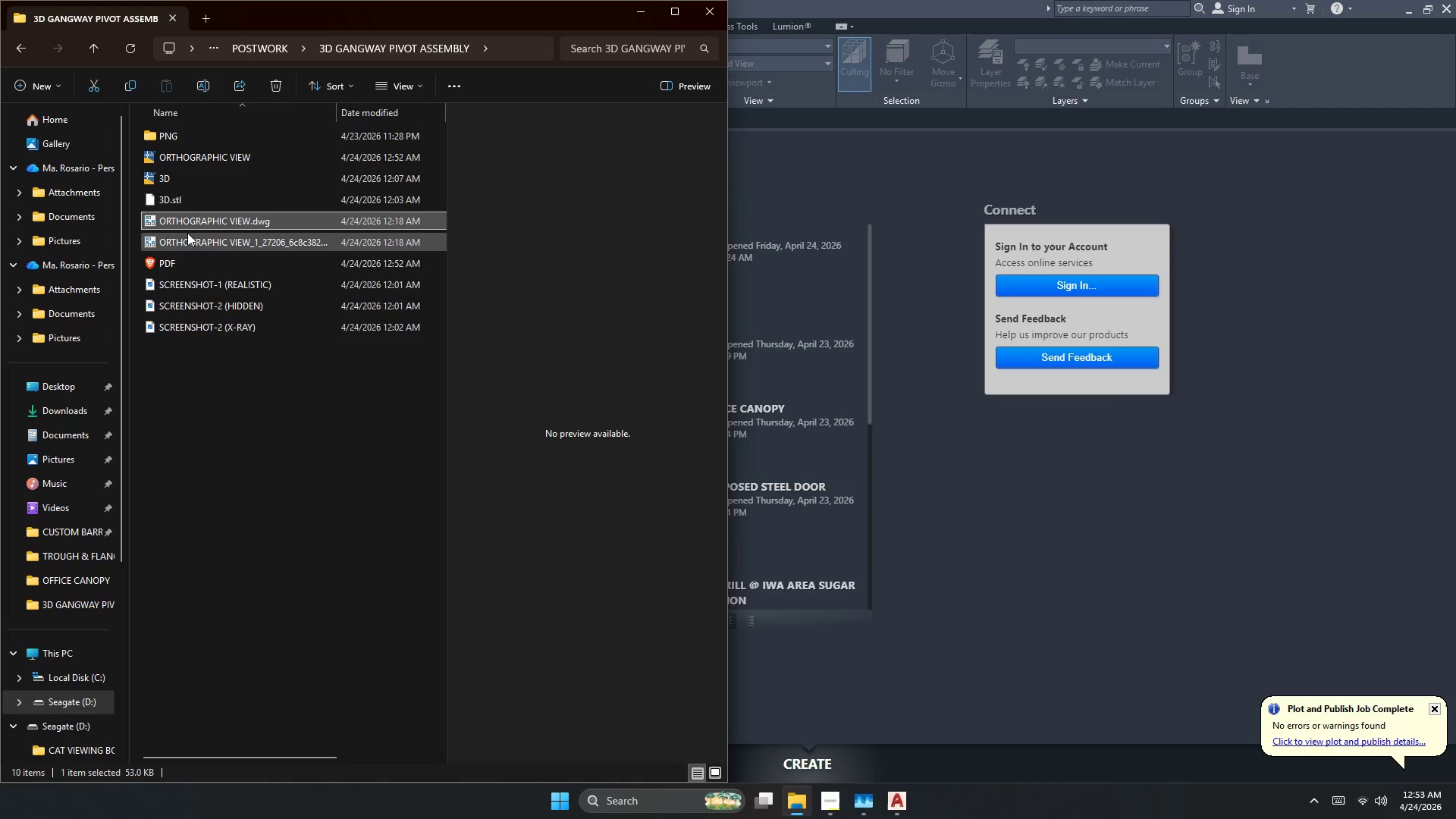 
hold_key(key=ControlLeft, duration=0.95)
left_click([186, 239])
 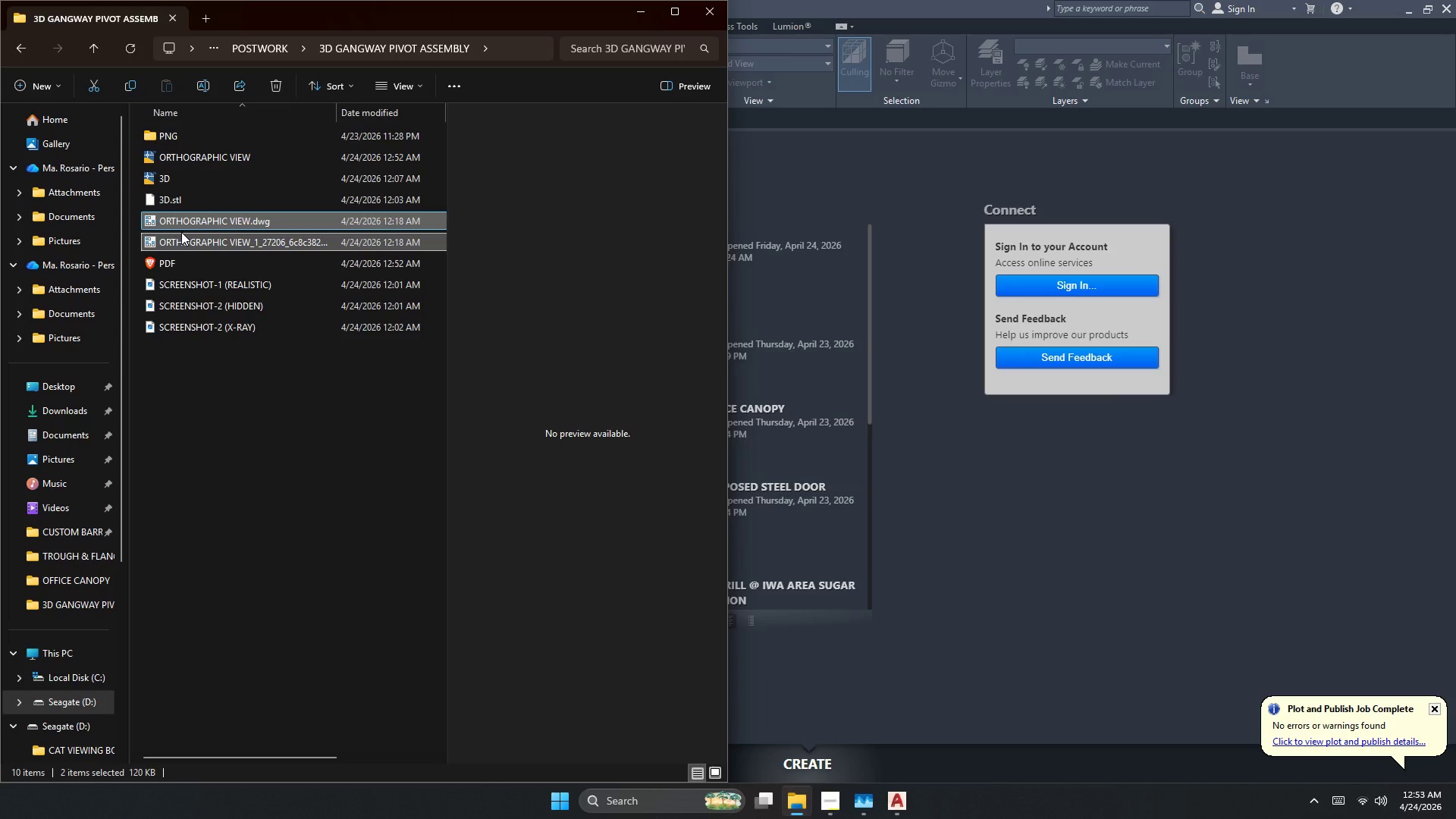 
key(Delete)
 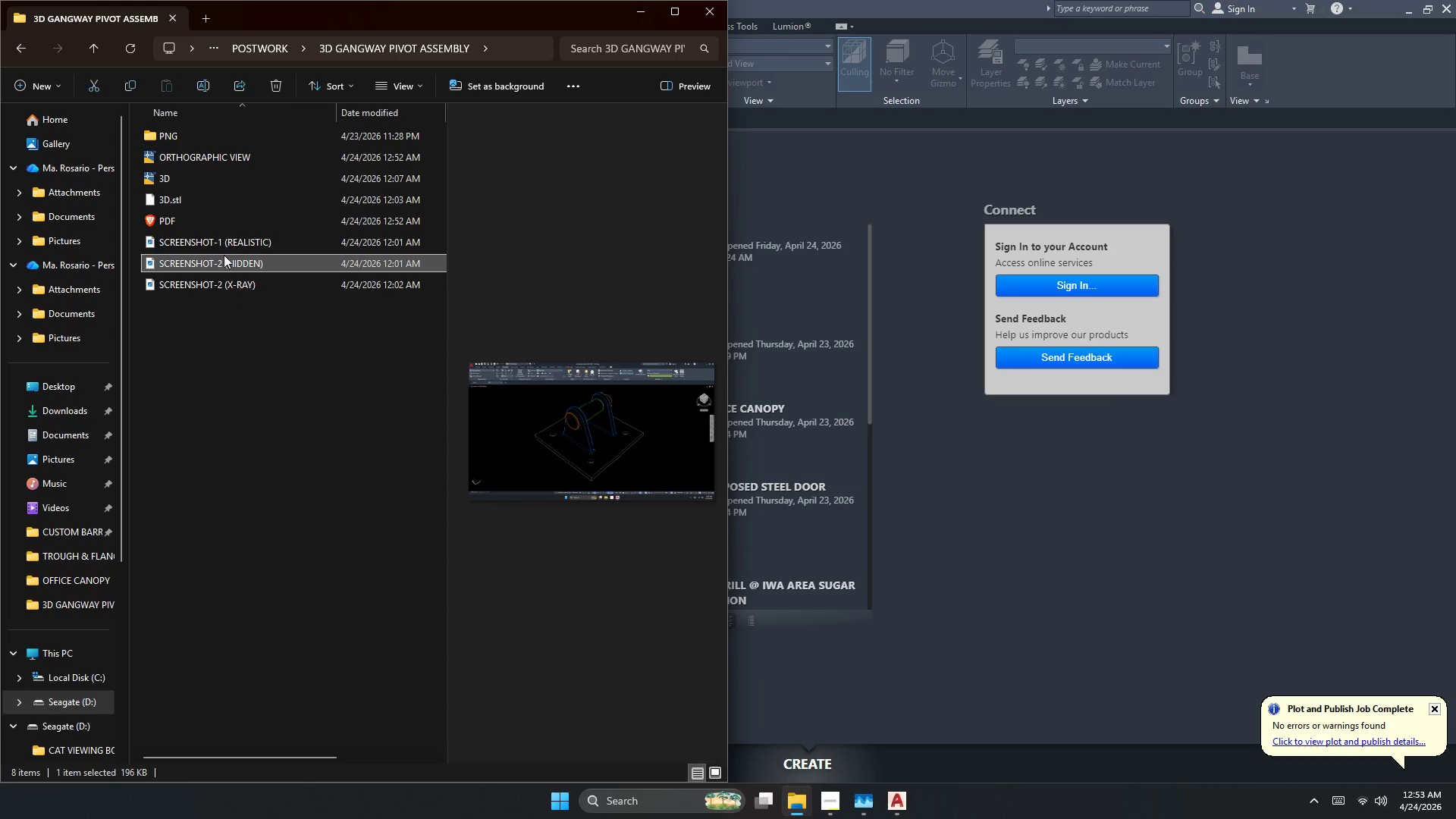 
double_click([210, 233])
 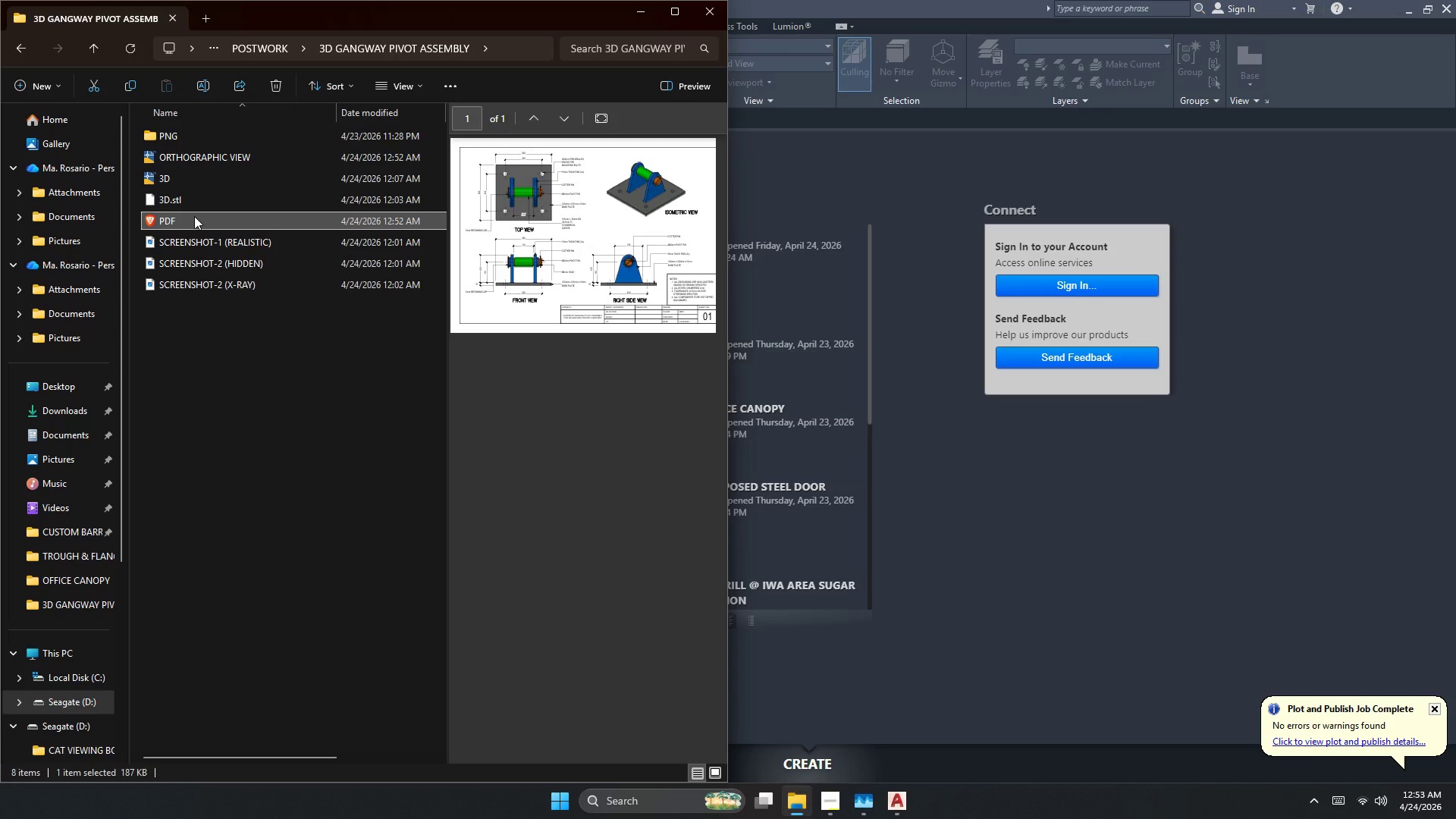 
wait(9.17)
 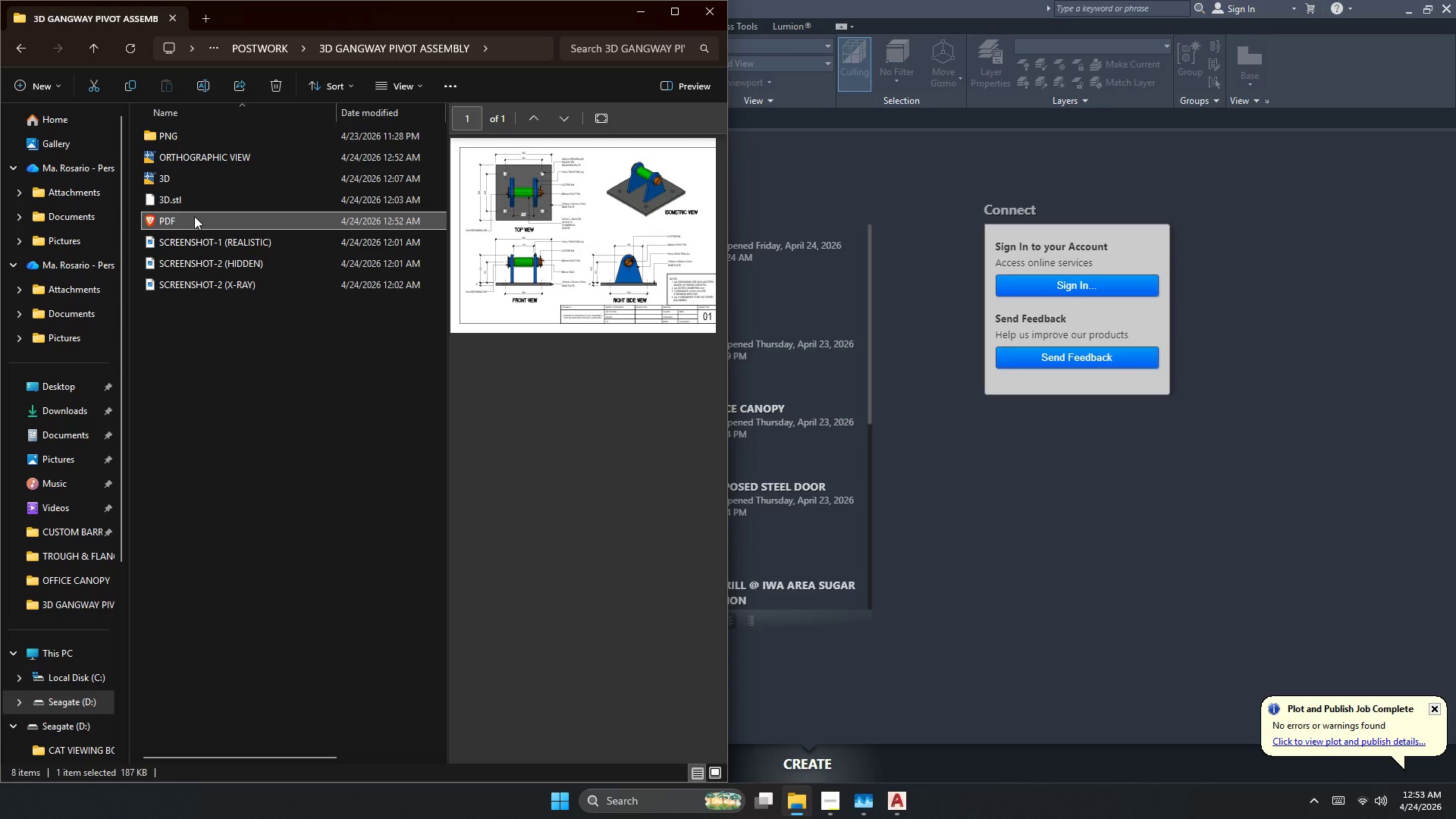 
double_click([180, 138])
 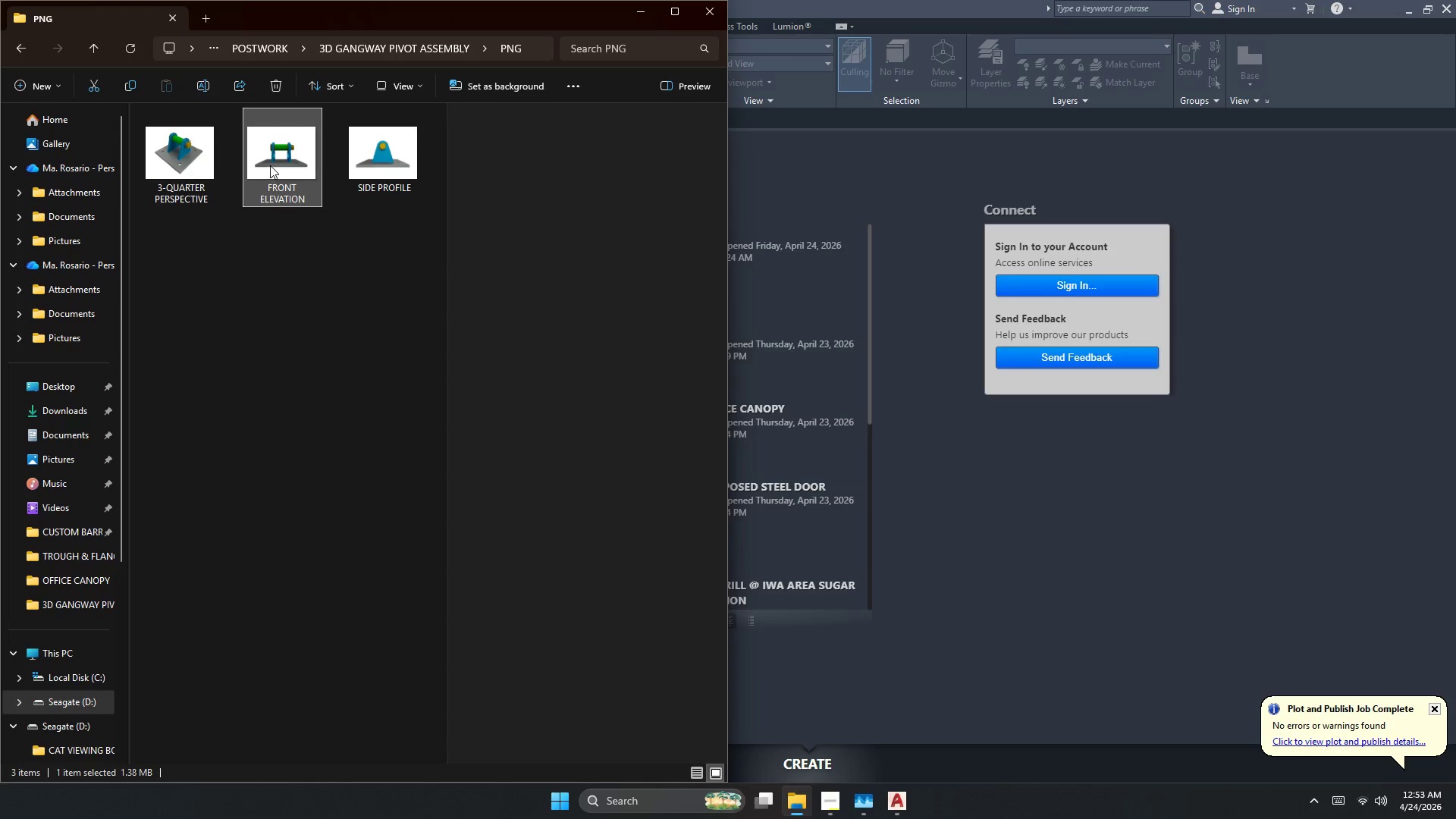 
left_click([199, 172])
 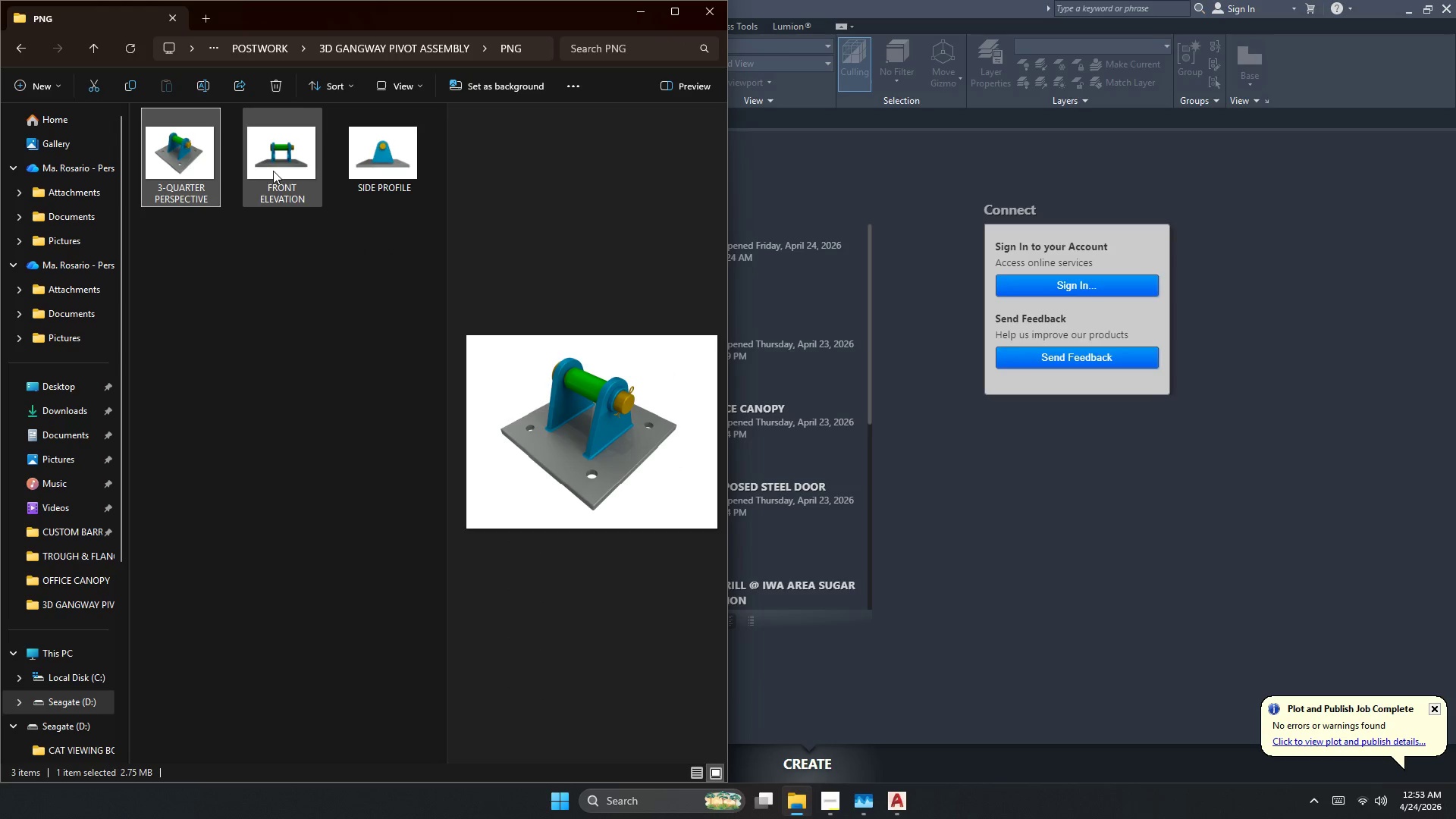 
left_click([278, 171])
 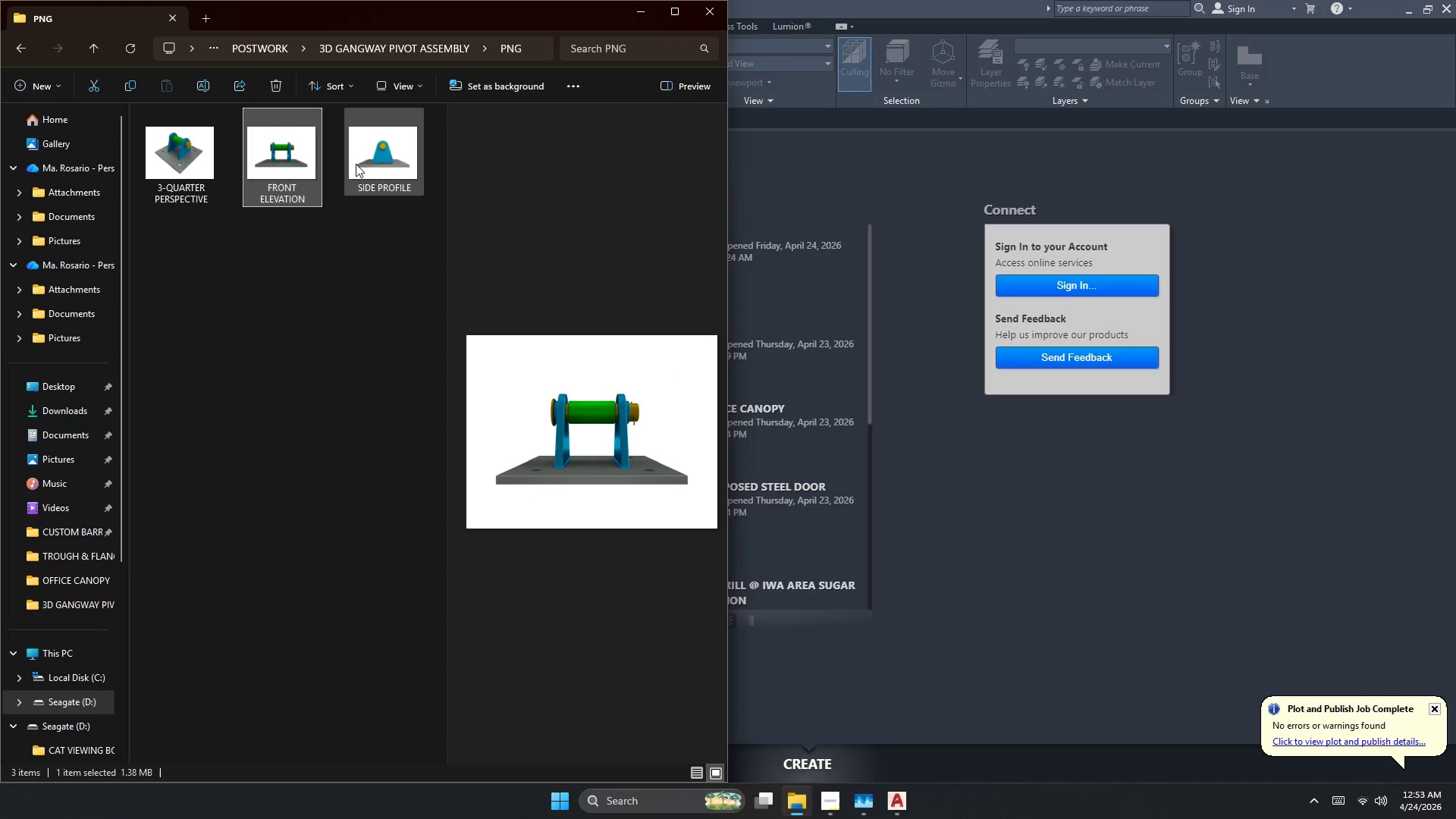 
left_click([370, 161])
 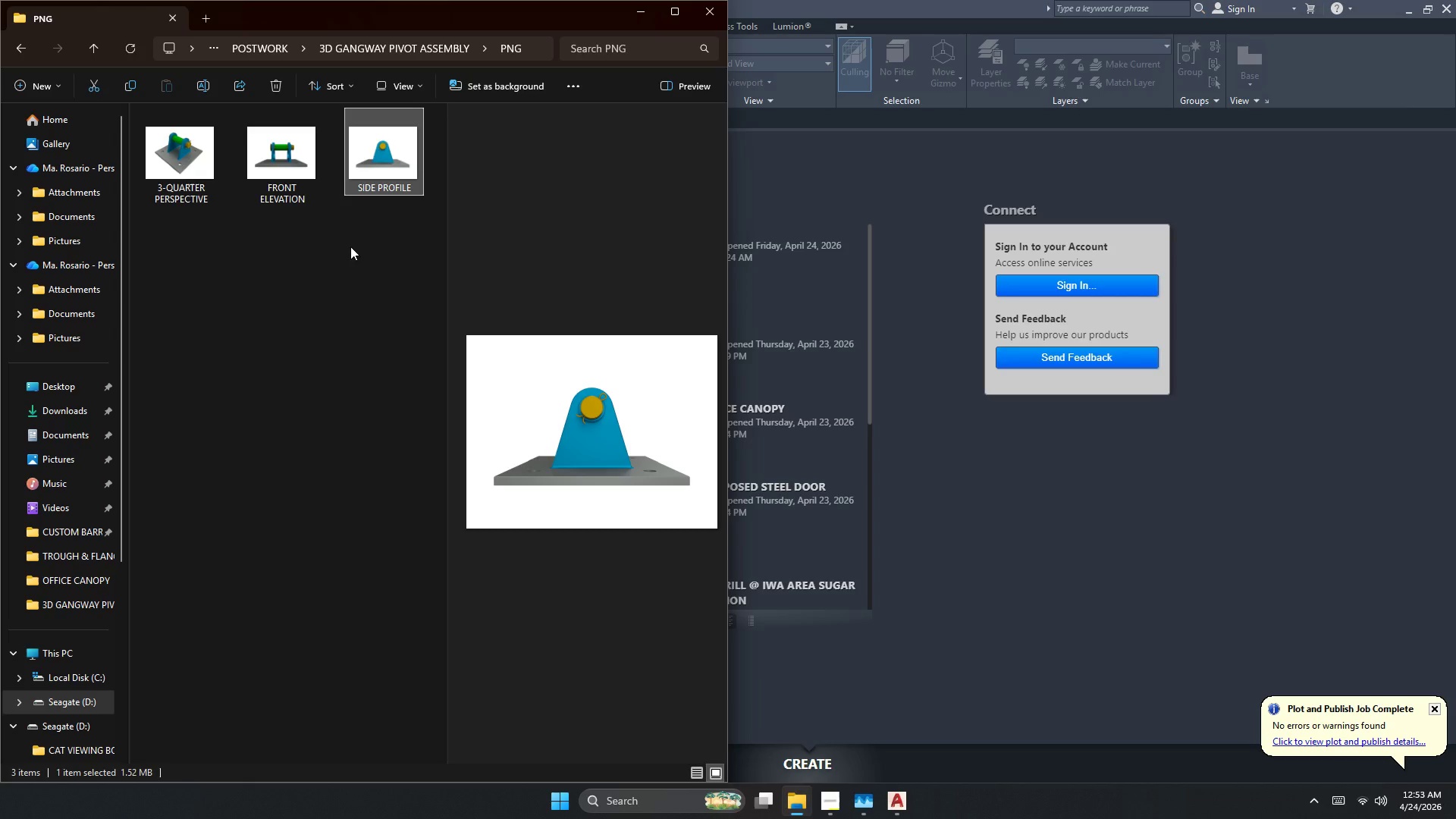 
 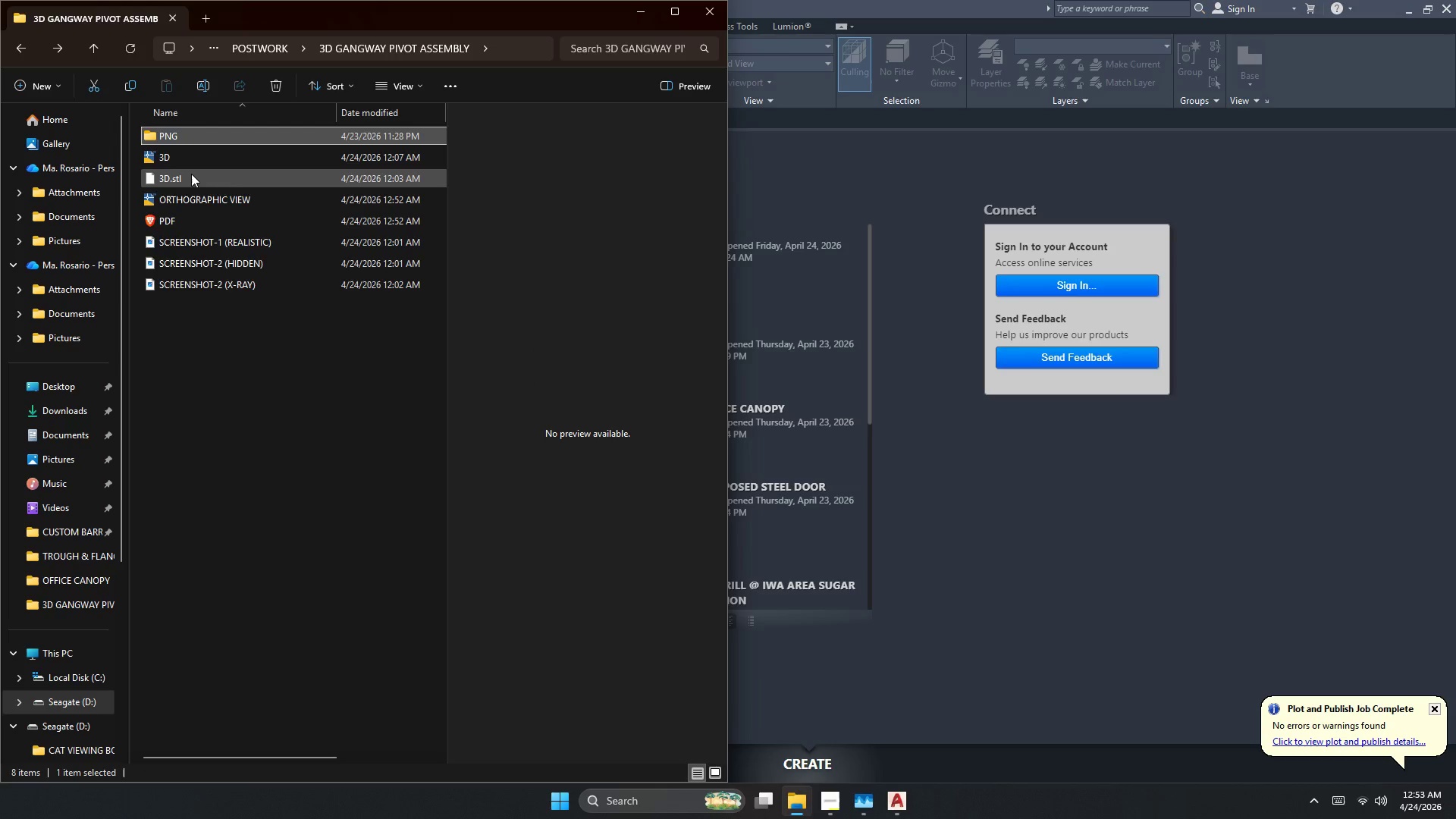 
left_click([187, 162])
 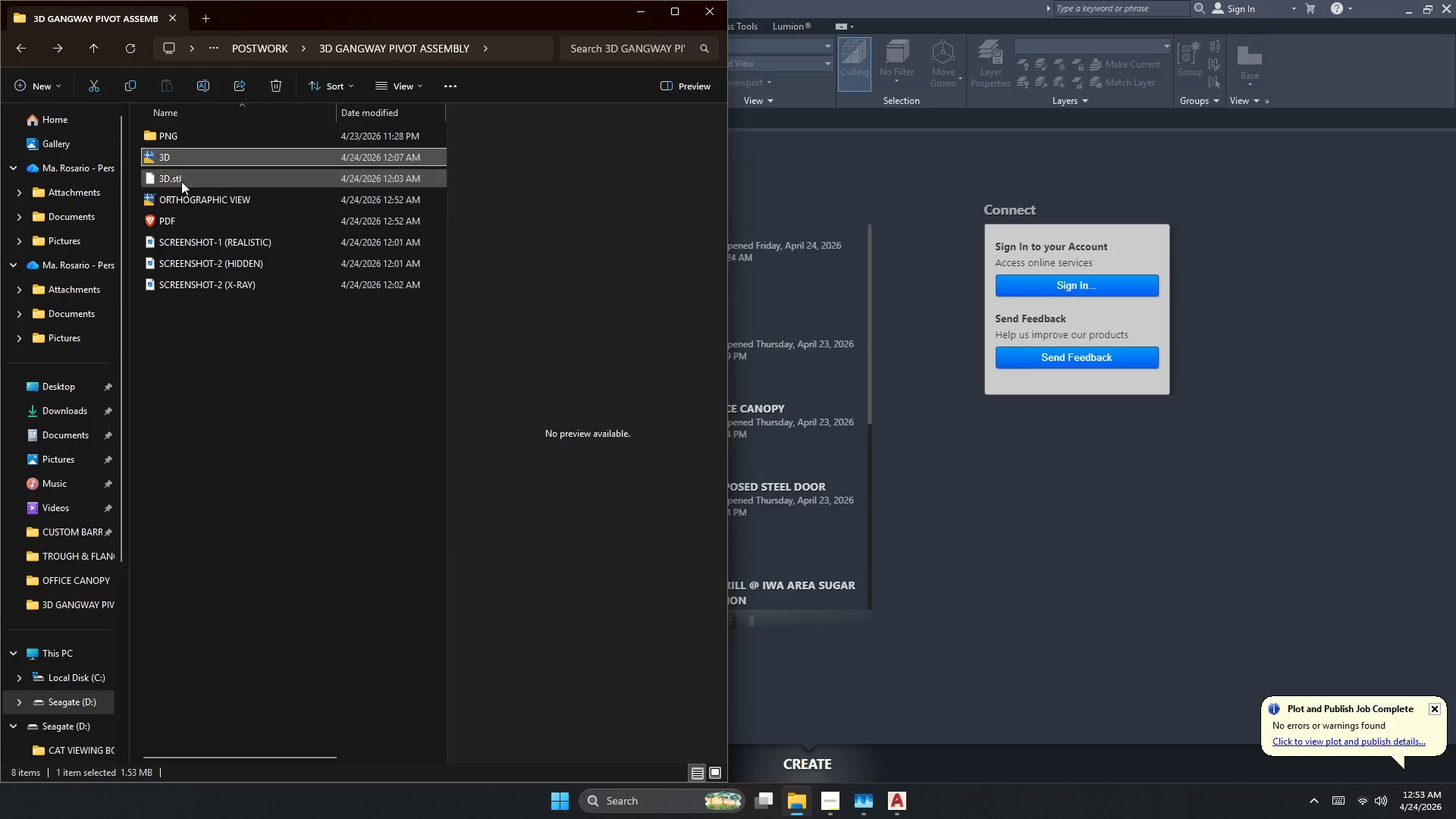 
left_click([180, 193])
 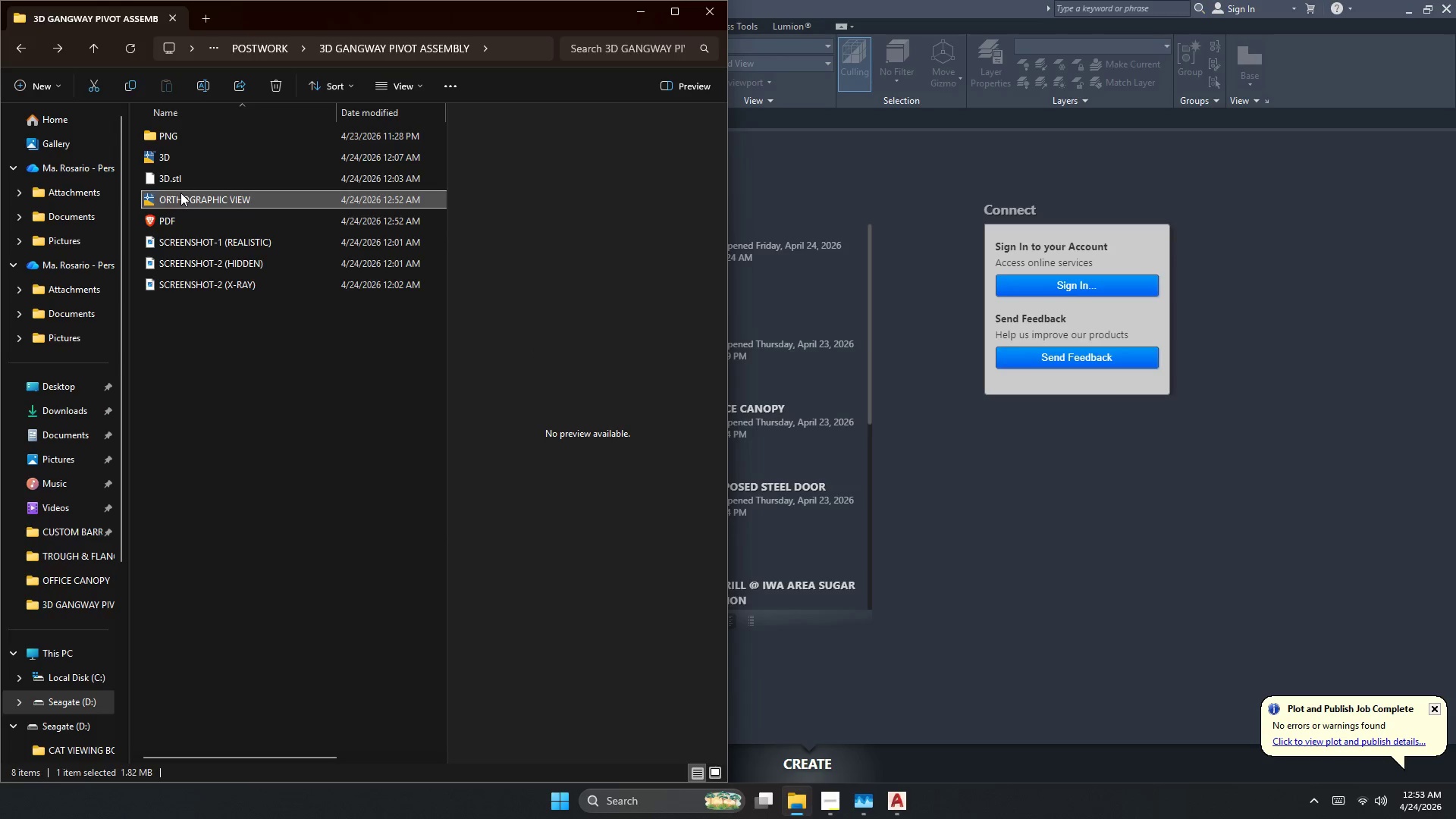 
left_click_drag(start_coordinate=[180, 193], to_coordinate=[733, 413])
 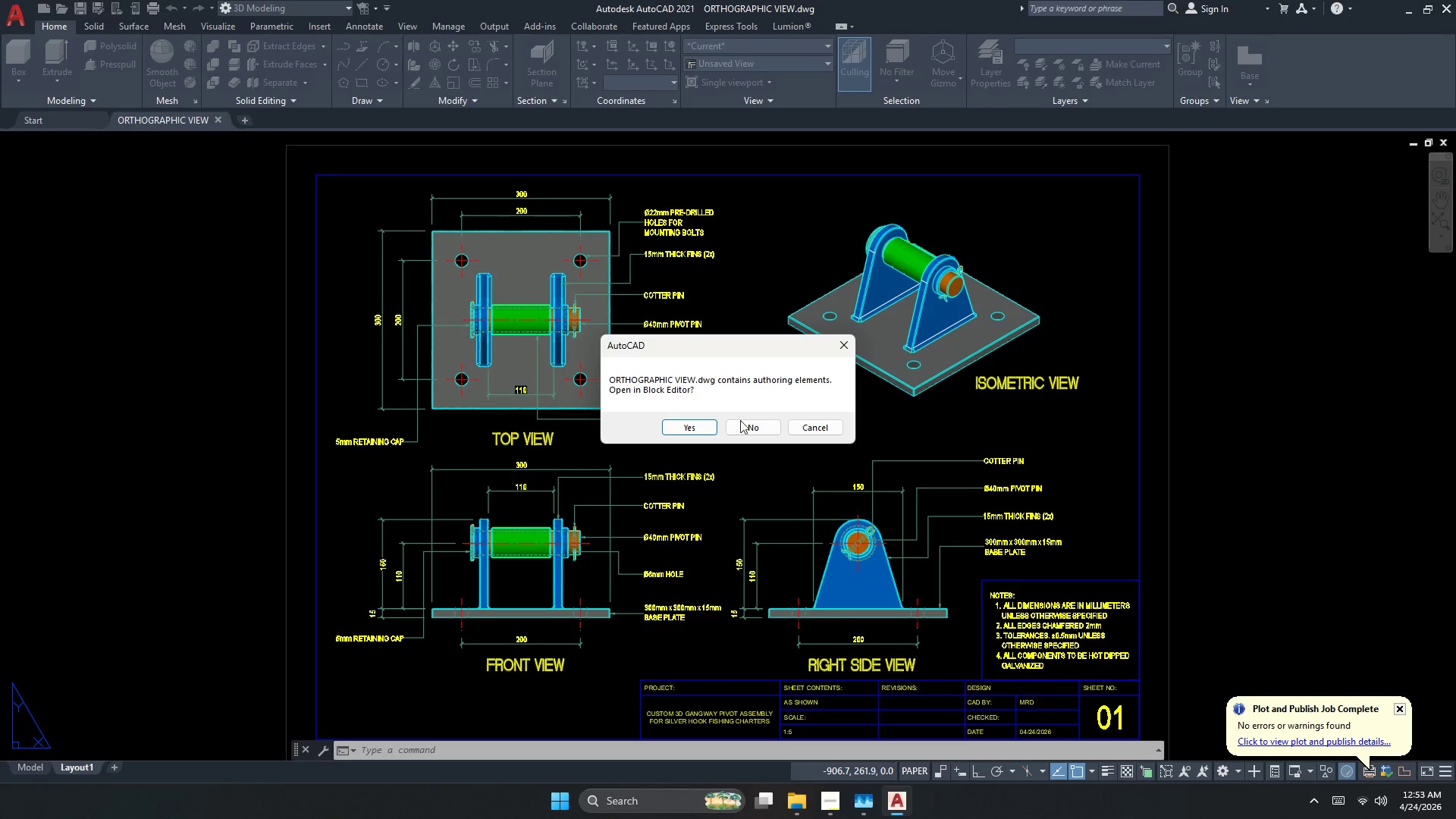 
double_click([744, 422])
 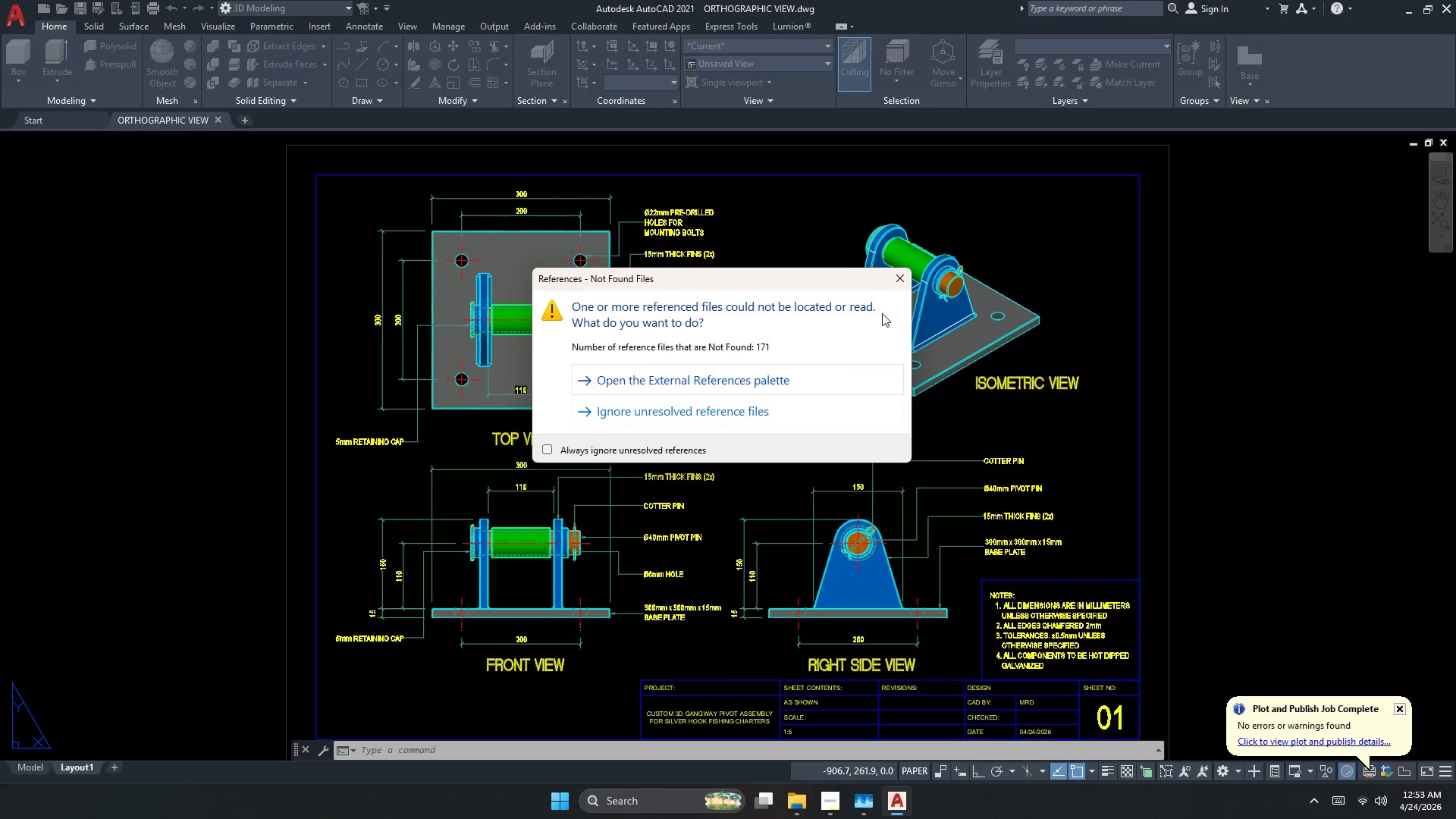 
left_click([899, 287])
 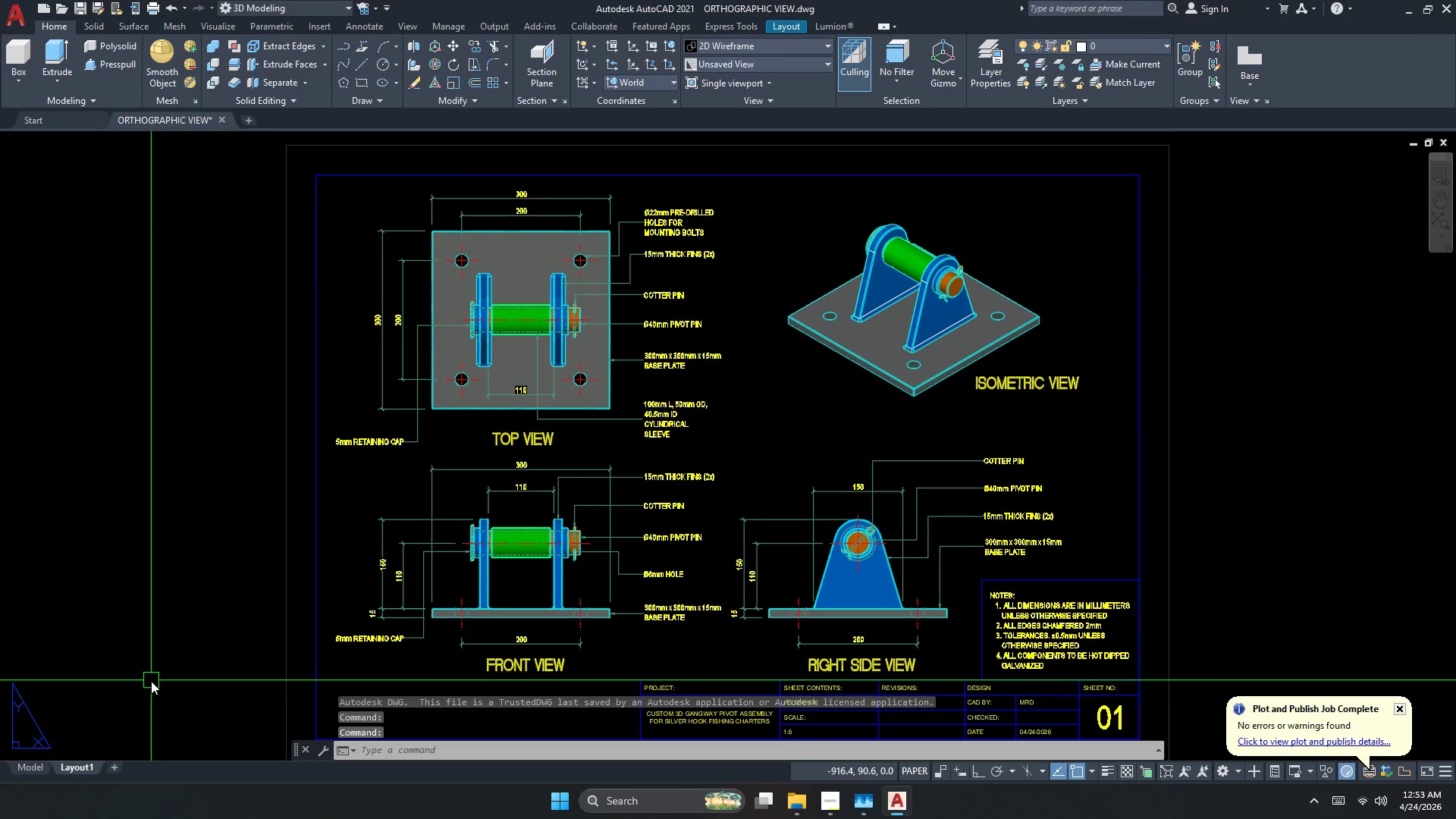 
mouse_move([39, 754])
 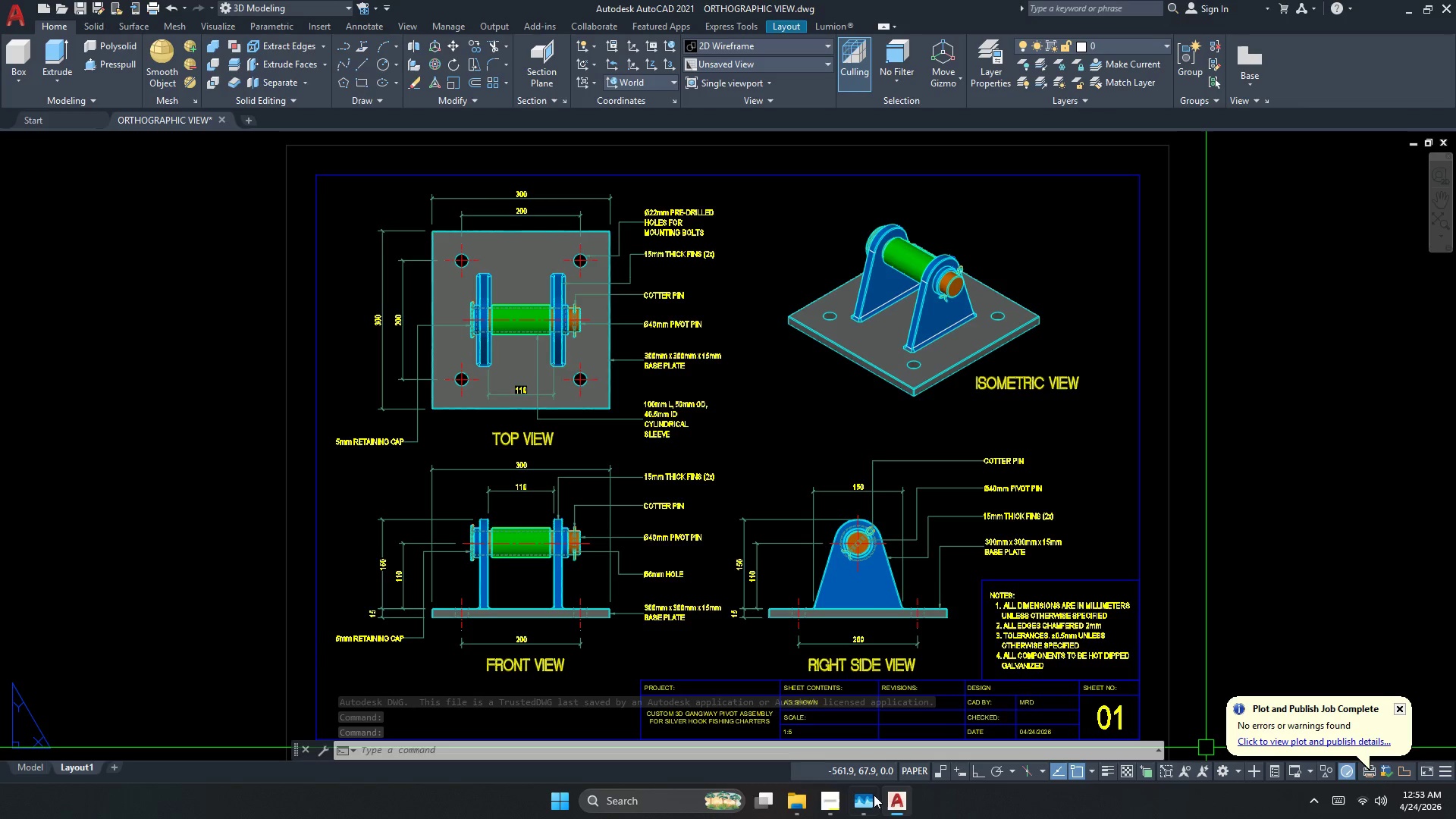 
left_click([868, 797])
 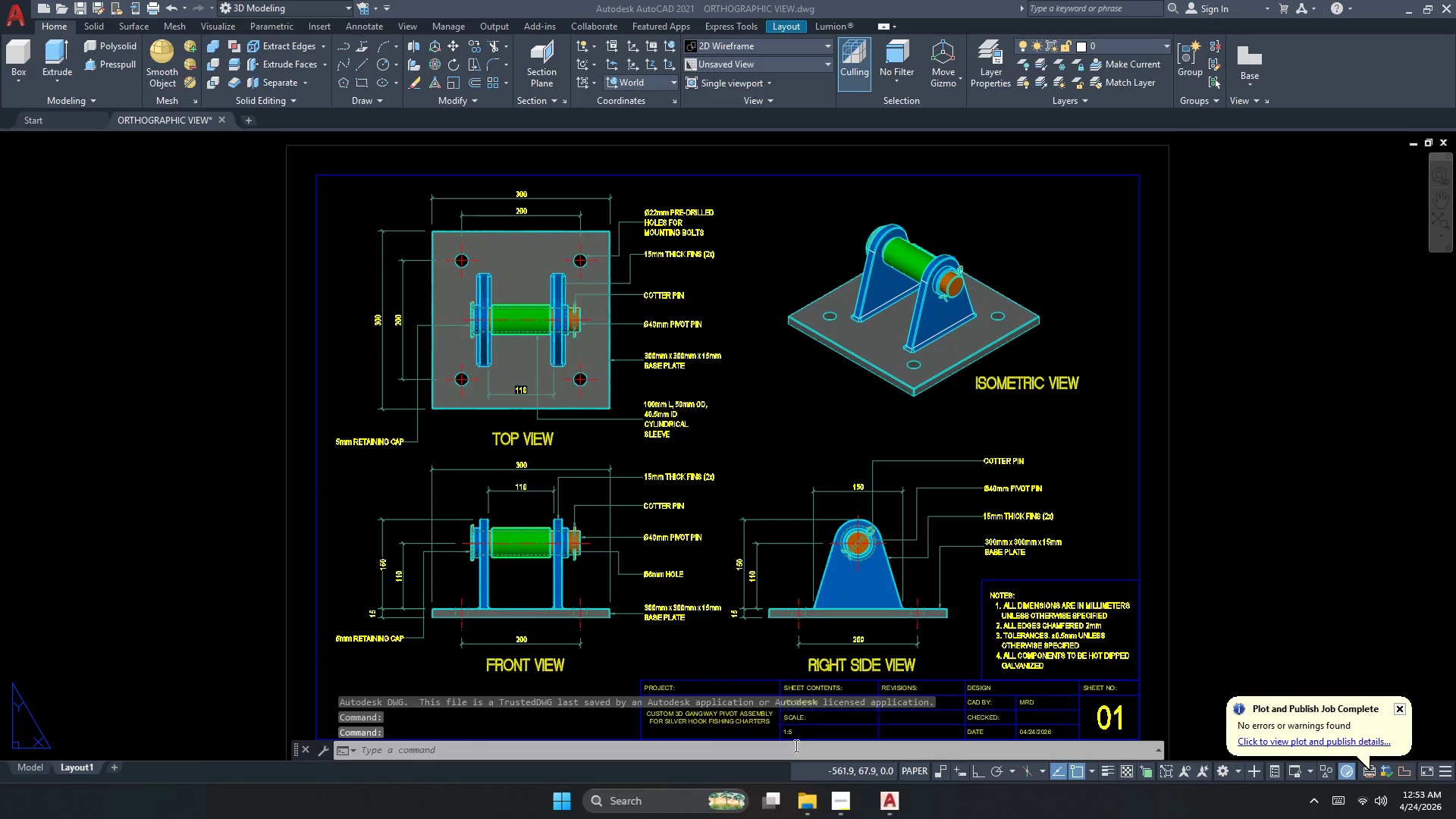 
left_click([842, 810])